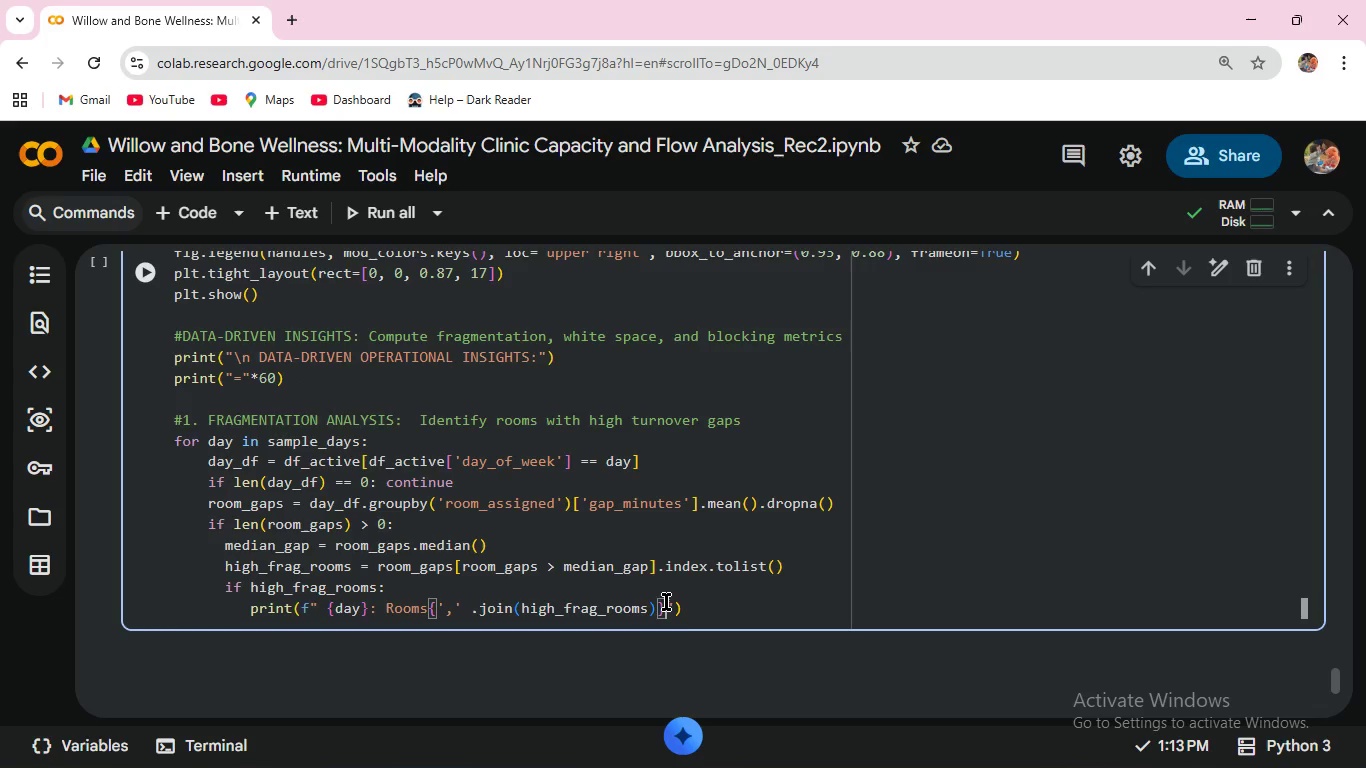 
type( show)
 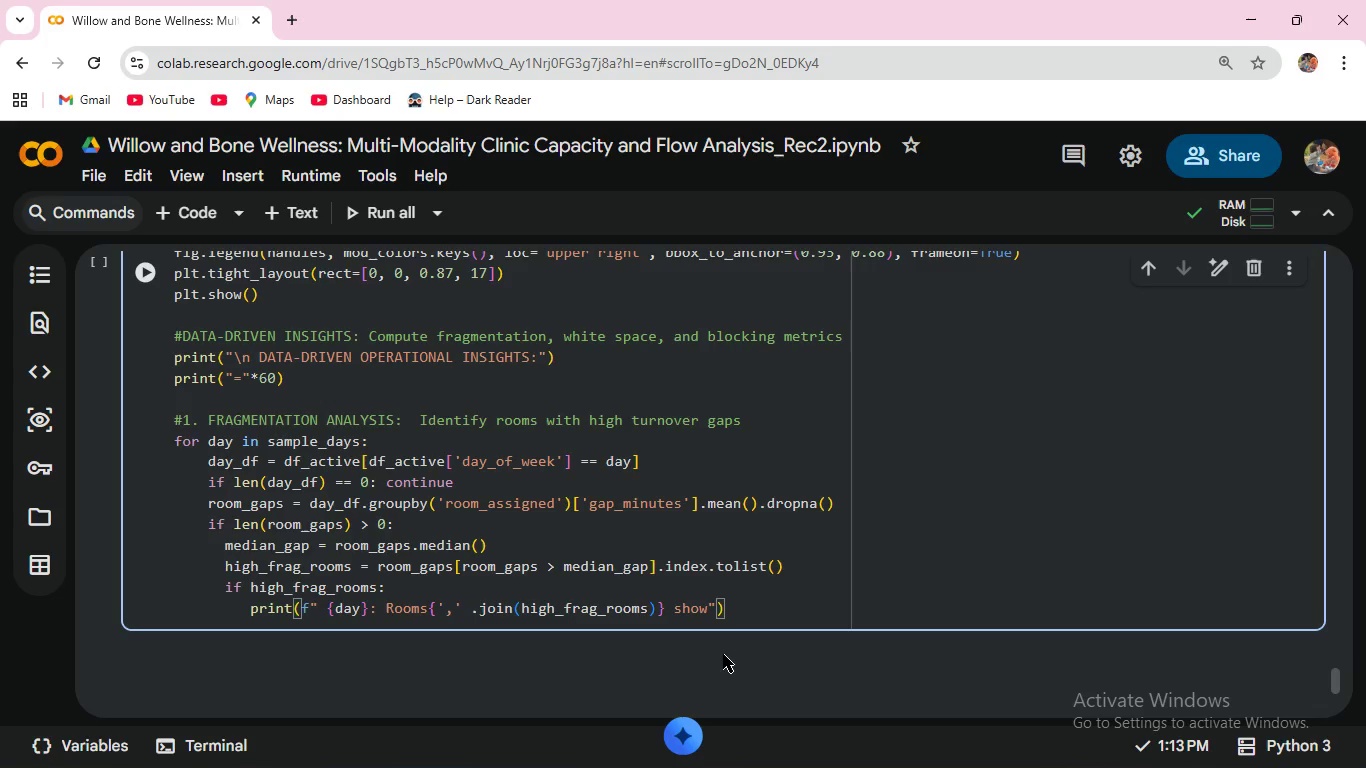 
type( high fragme)
 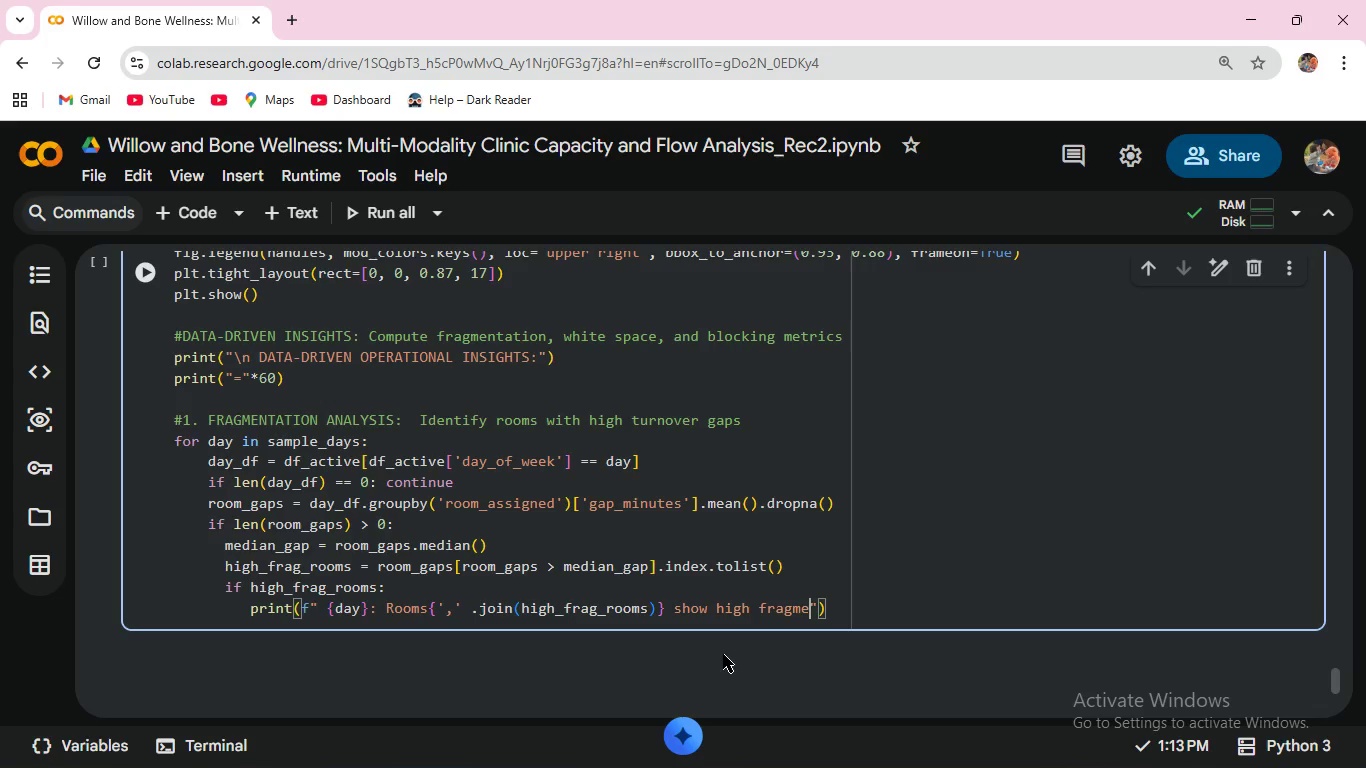 
type(ntation)
 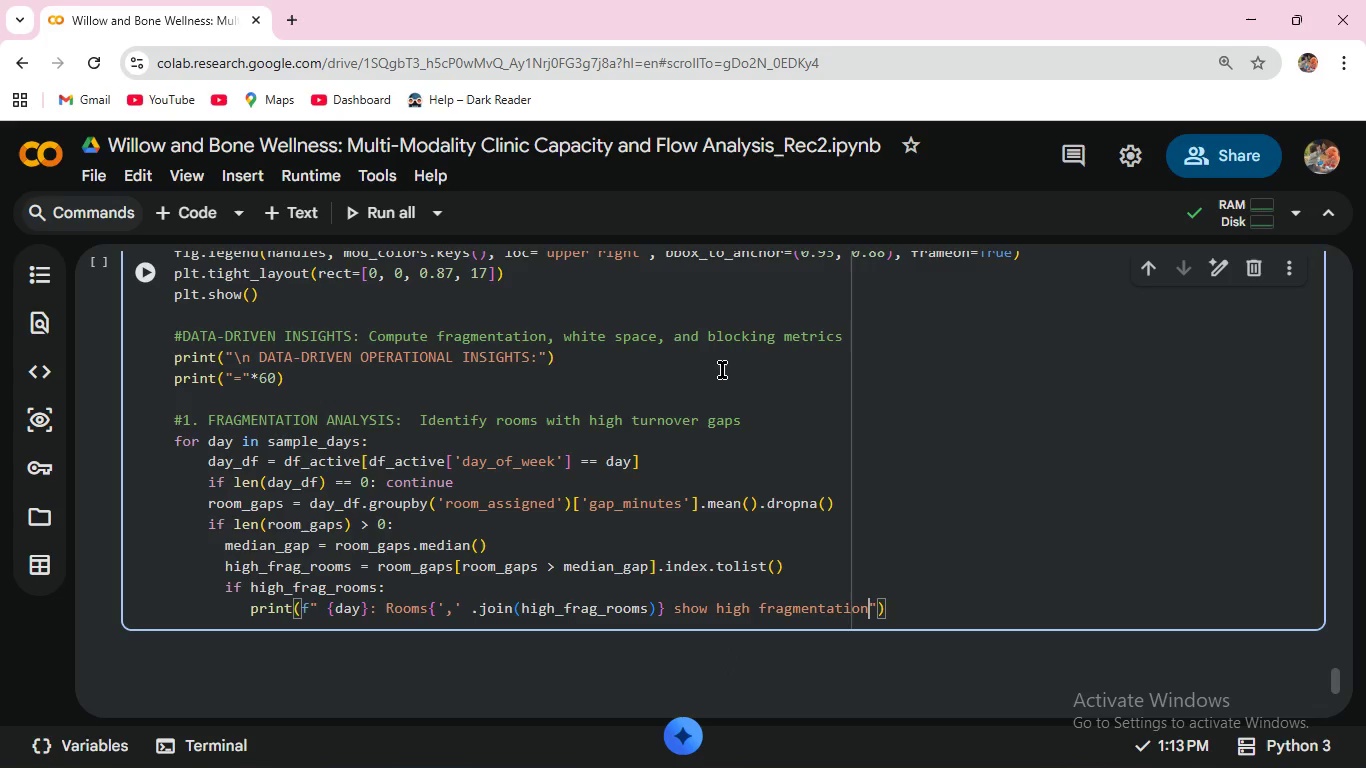 
scroll: coordinate [743, 545], scroll_direction: down, amount: 2.0
 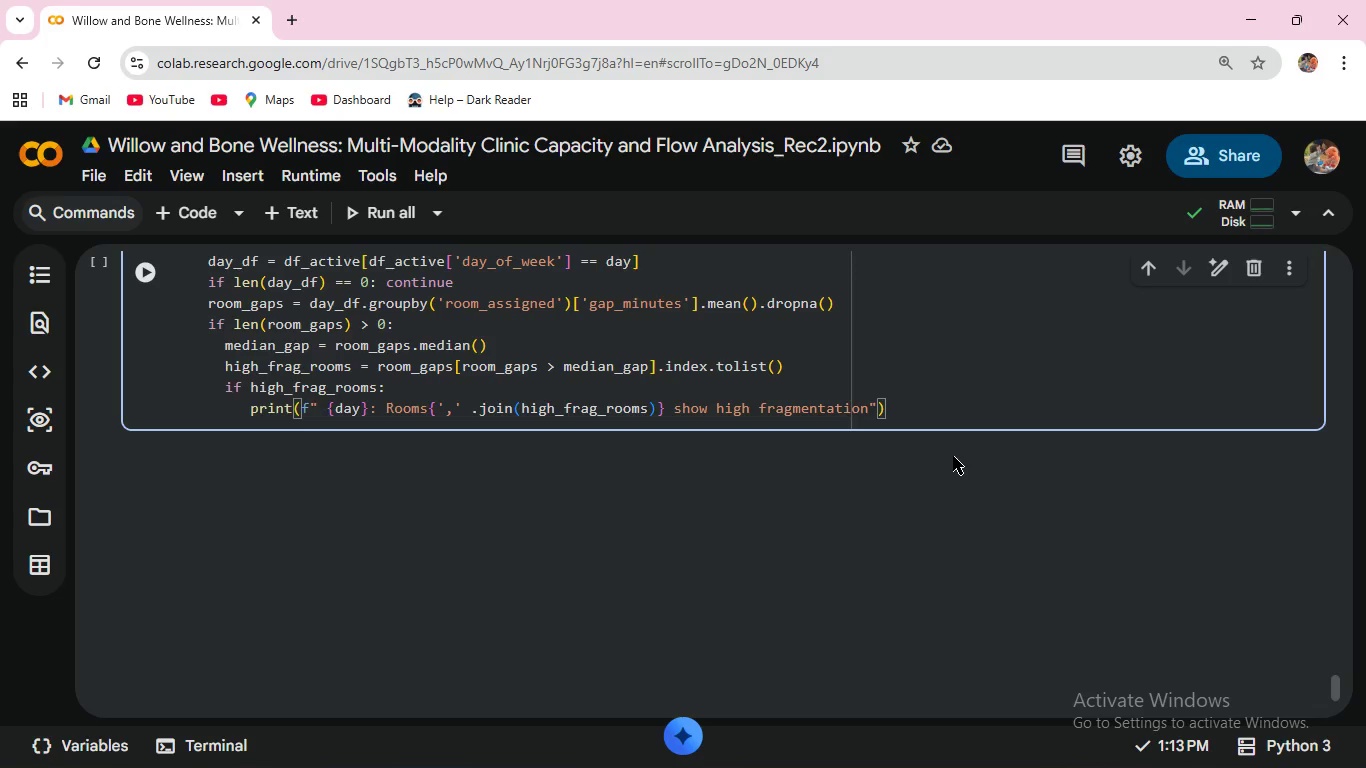 
wait(16.65)
 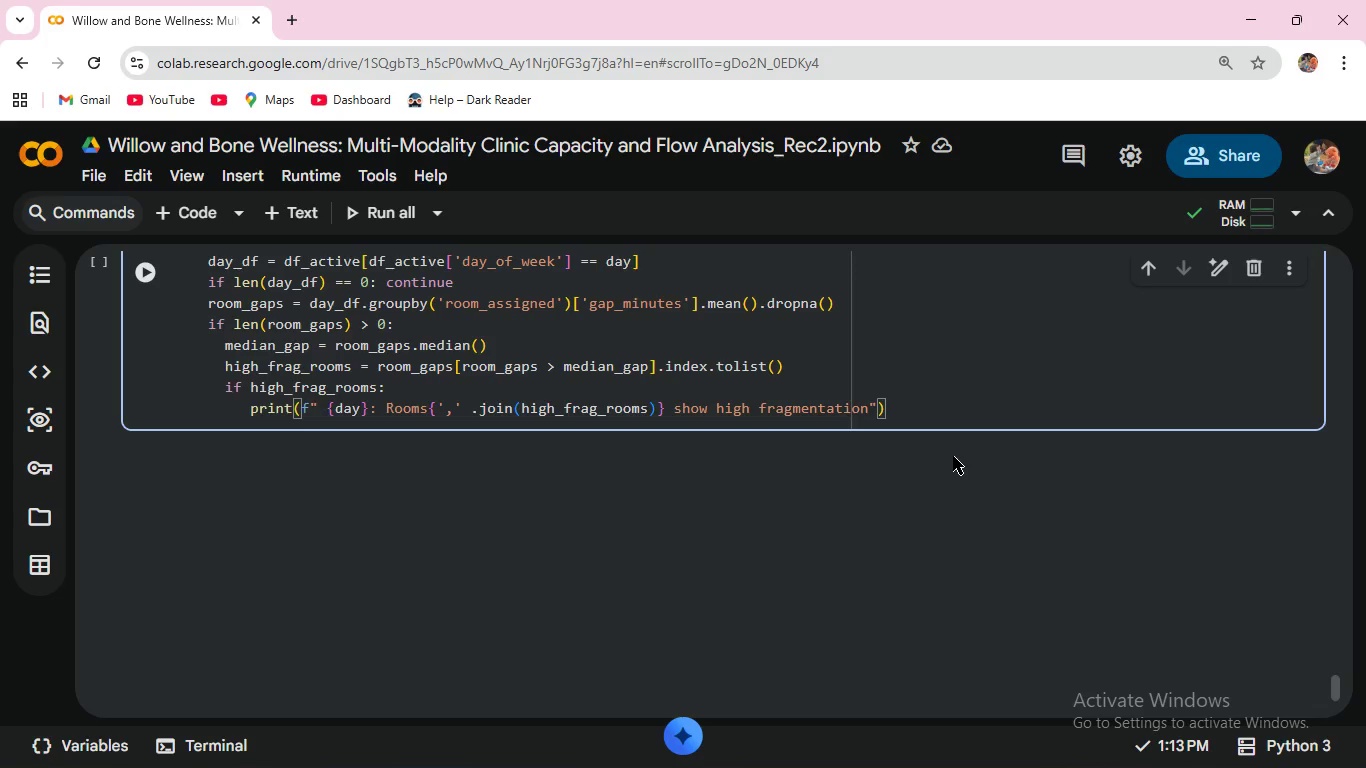 
left_click([913, 406])
 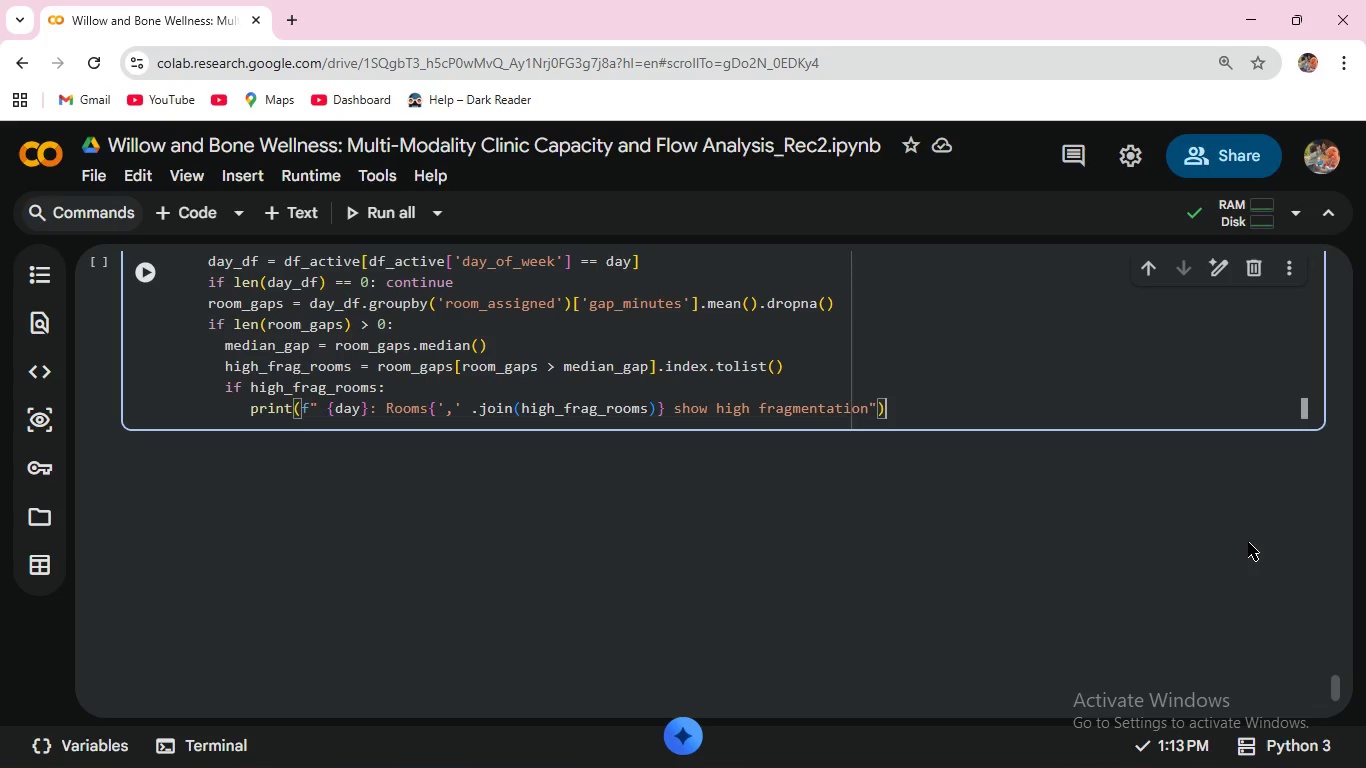 
wait(9.09)
 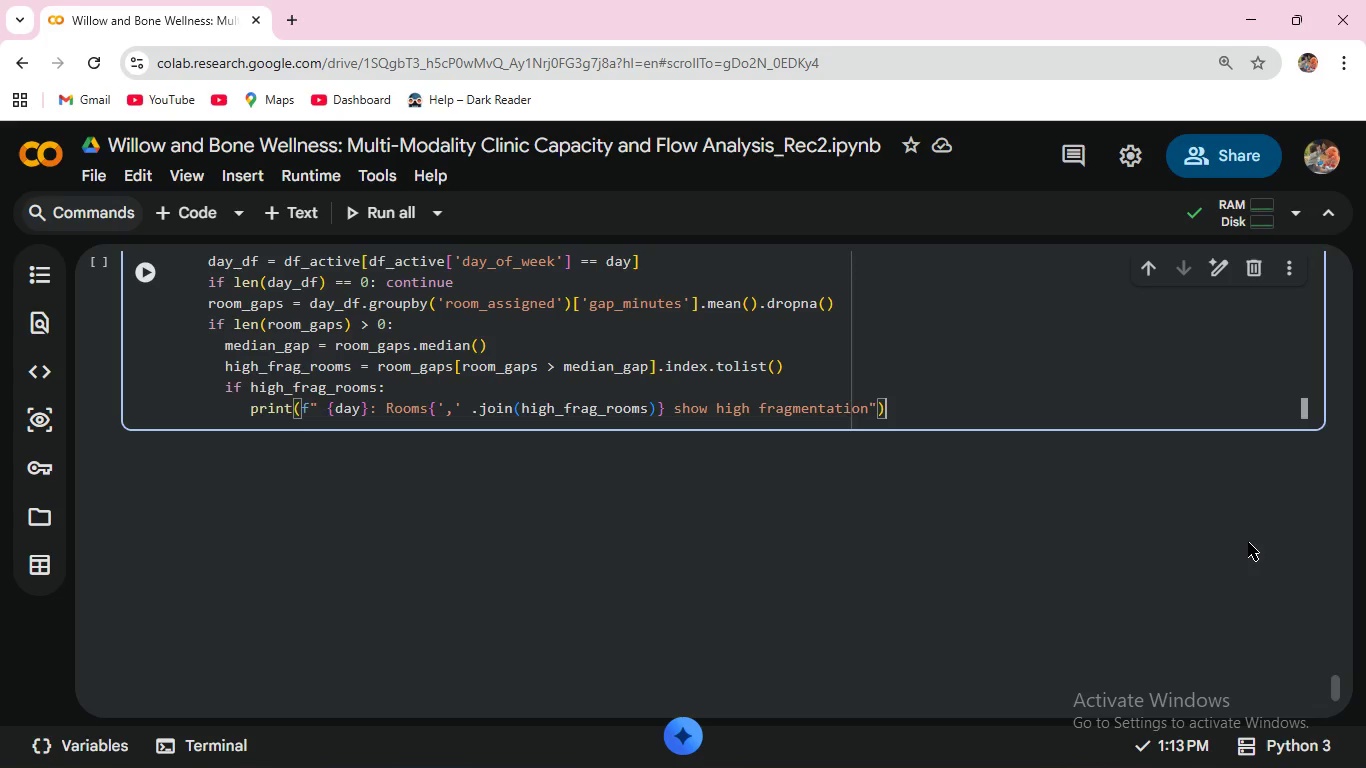 
key(Enter)
 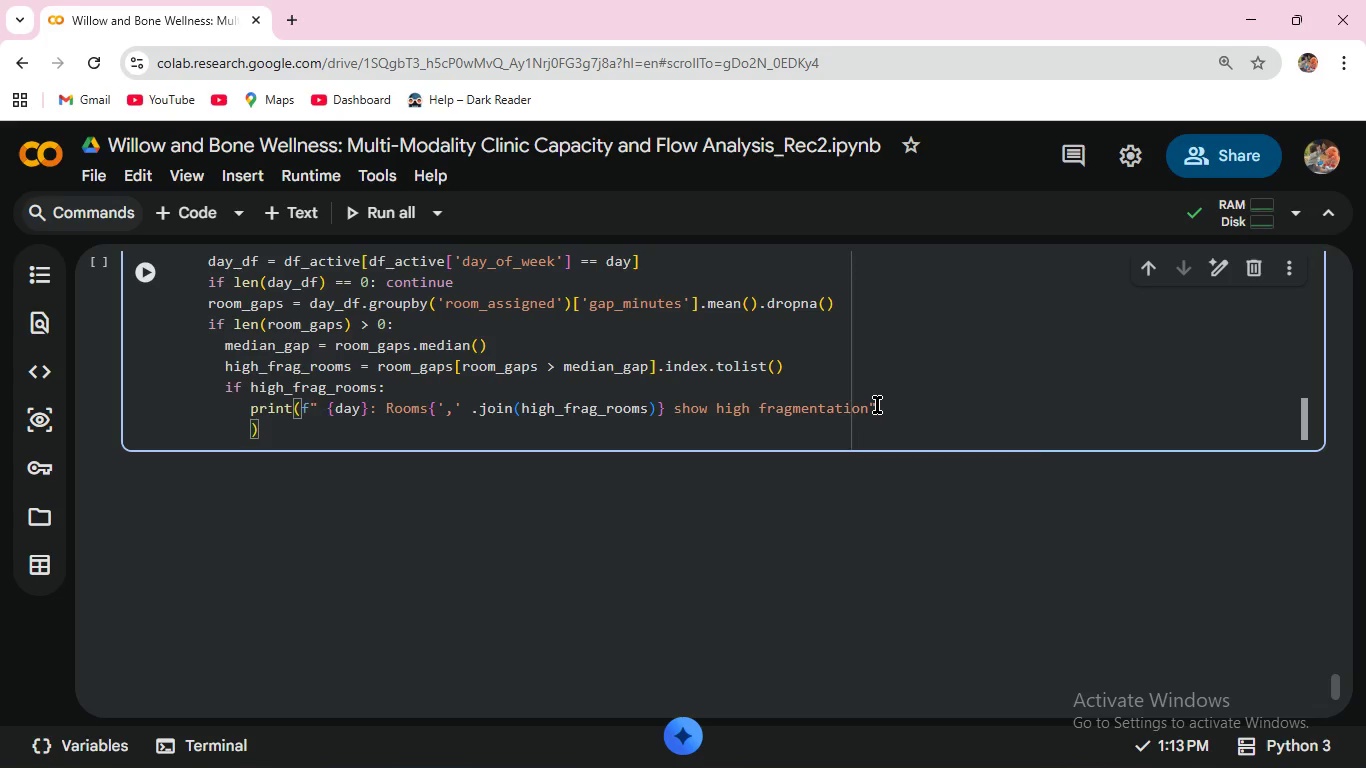 
hold_key(key=Space, duration=0.66)
 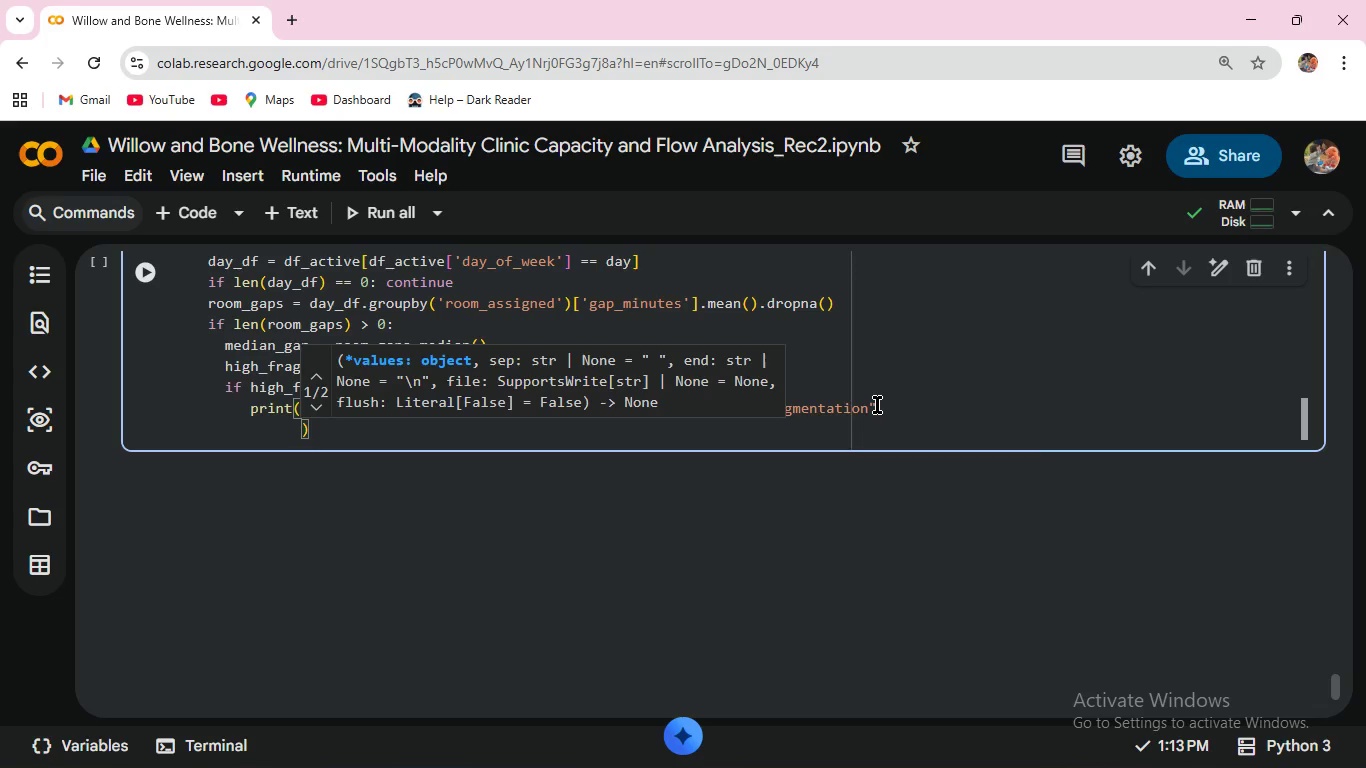 
wait(7.69)
 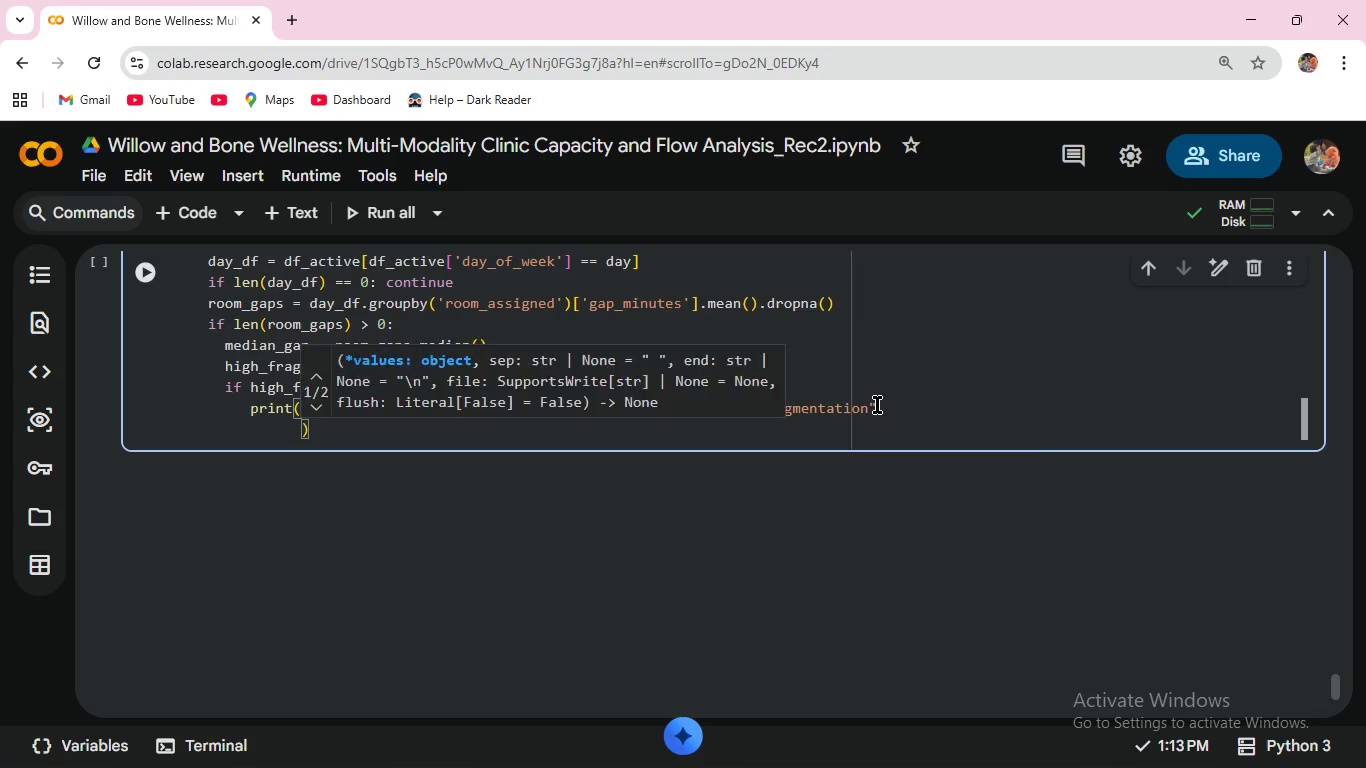 
type(f"(avg gap: {room_gaps[high)
 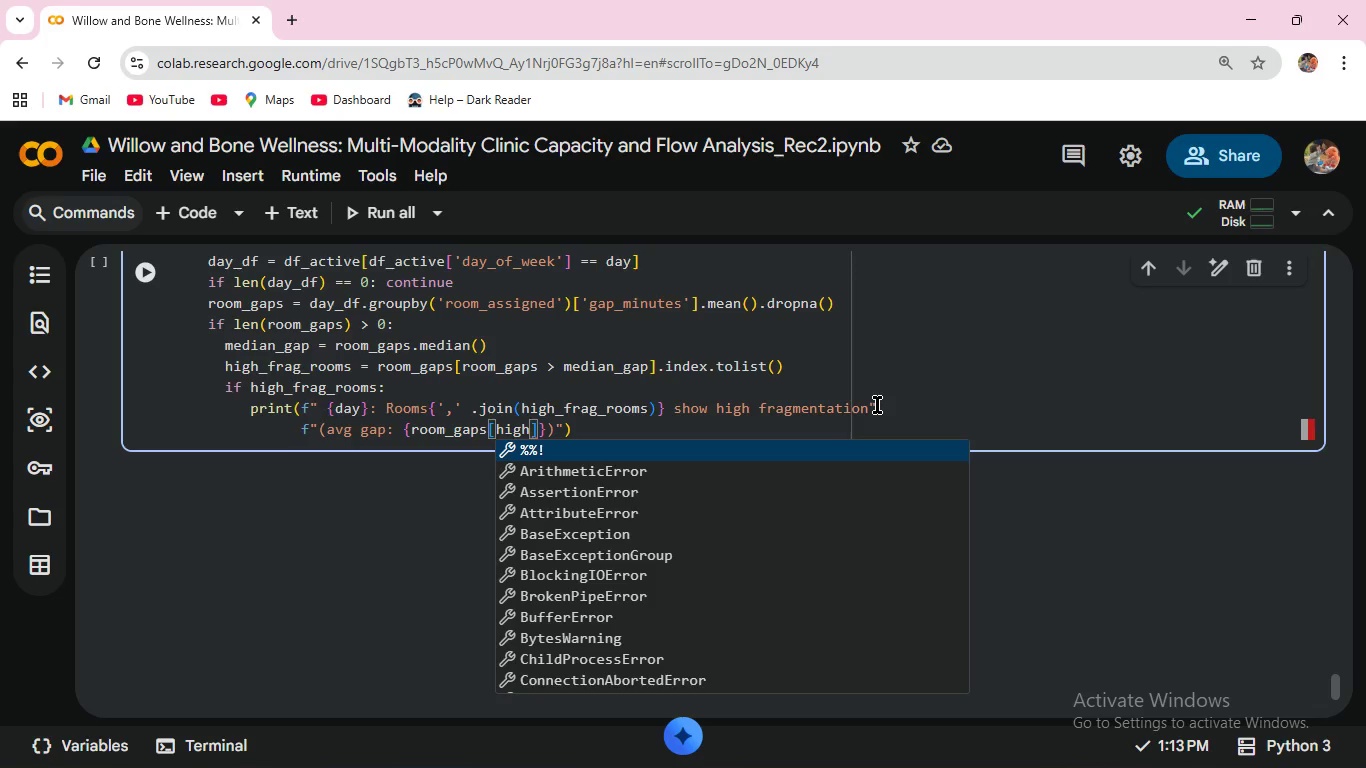 
key(Enter)
 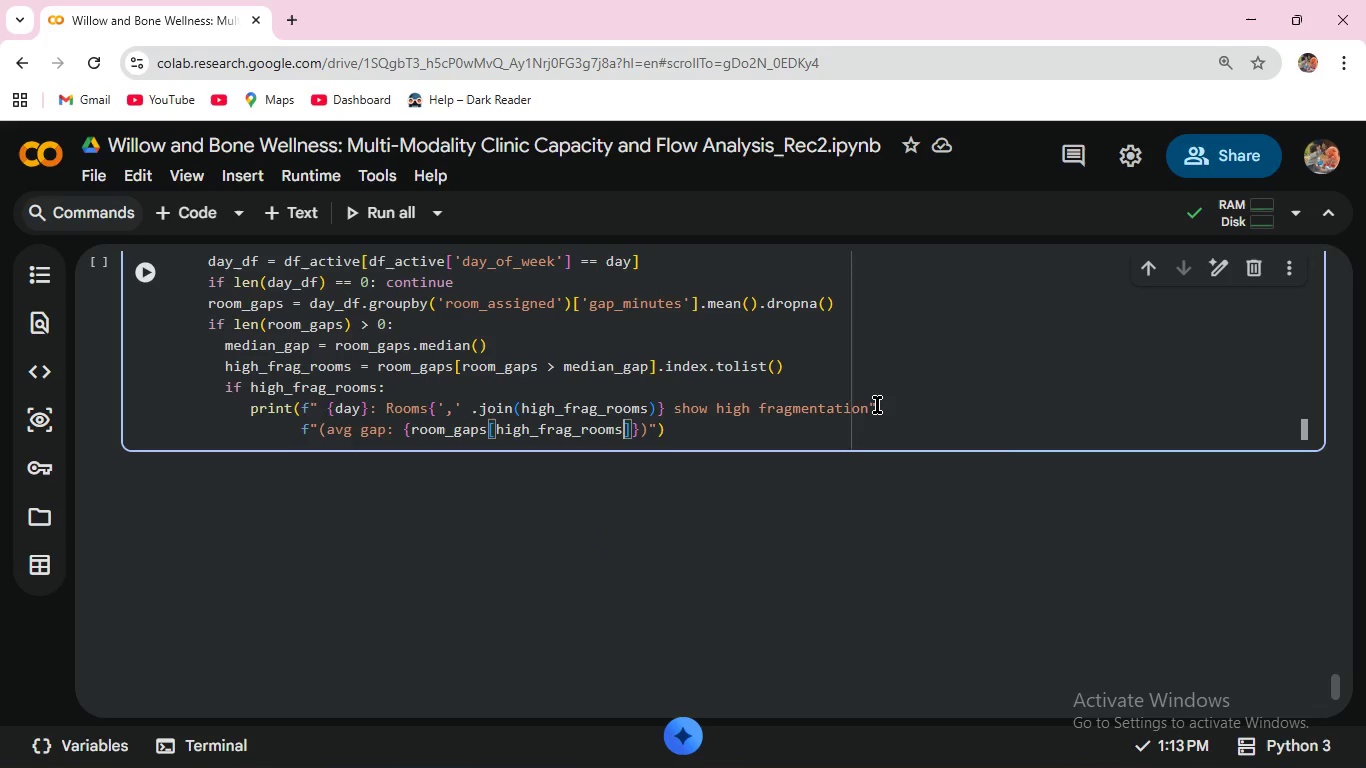 
key(ArrowRight)
 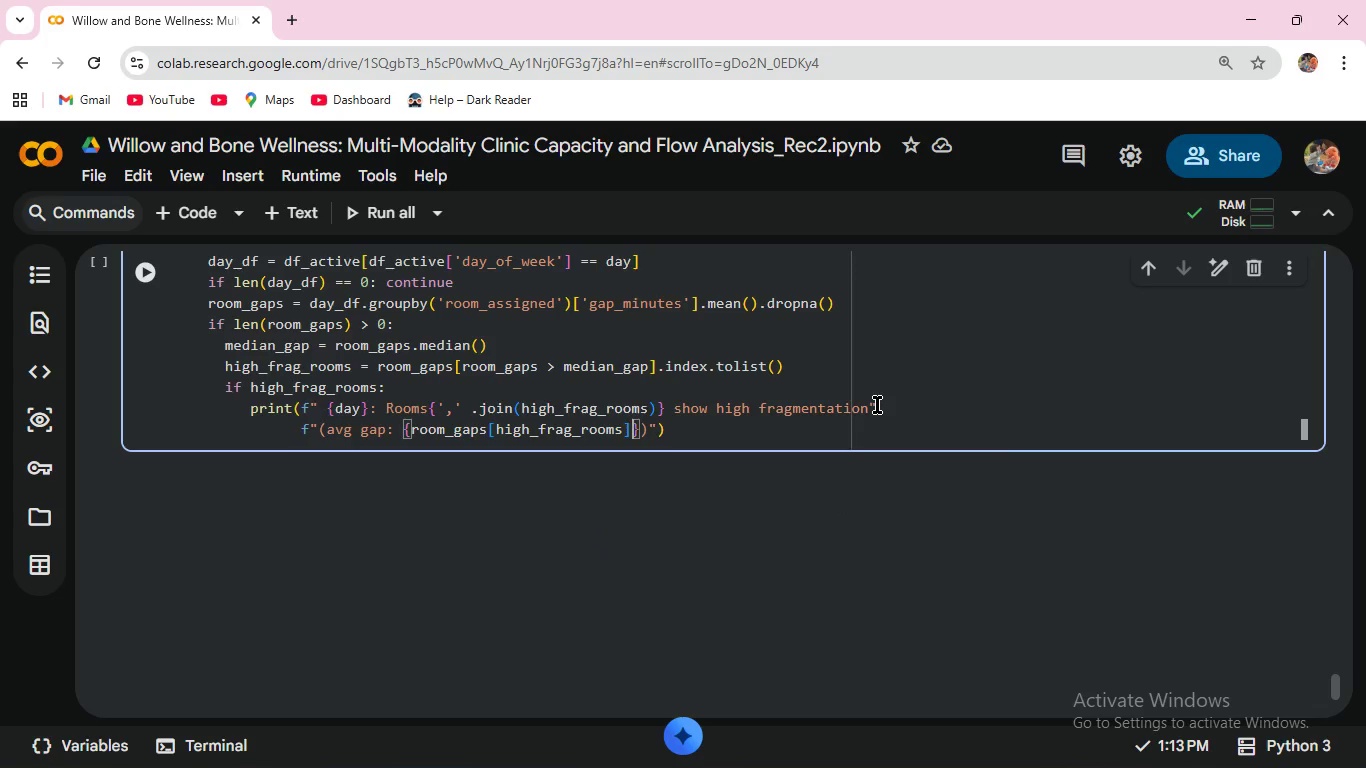 
type(.mea)
 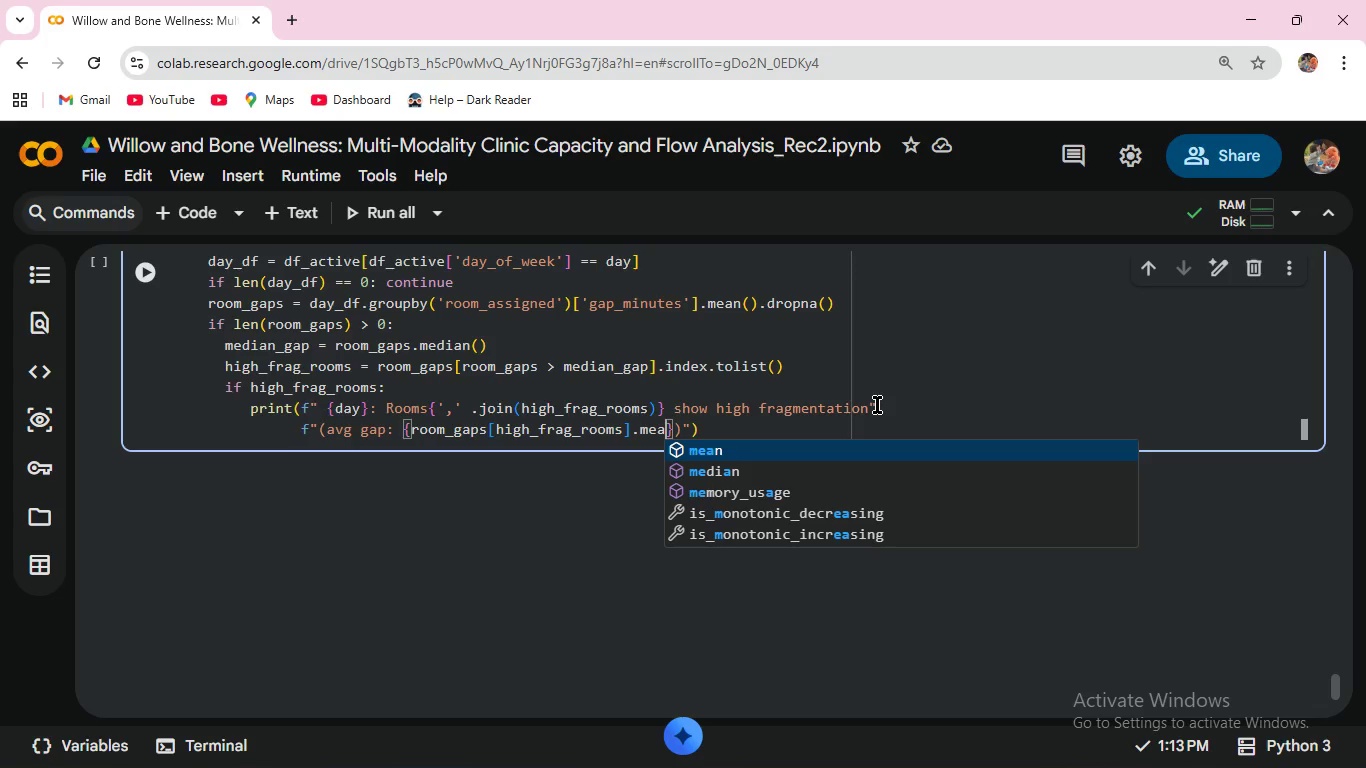 
key(Enter)
 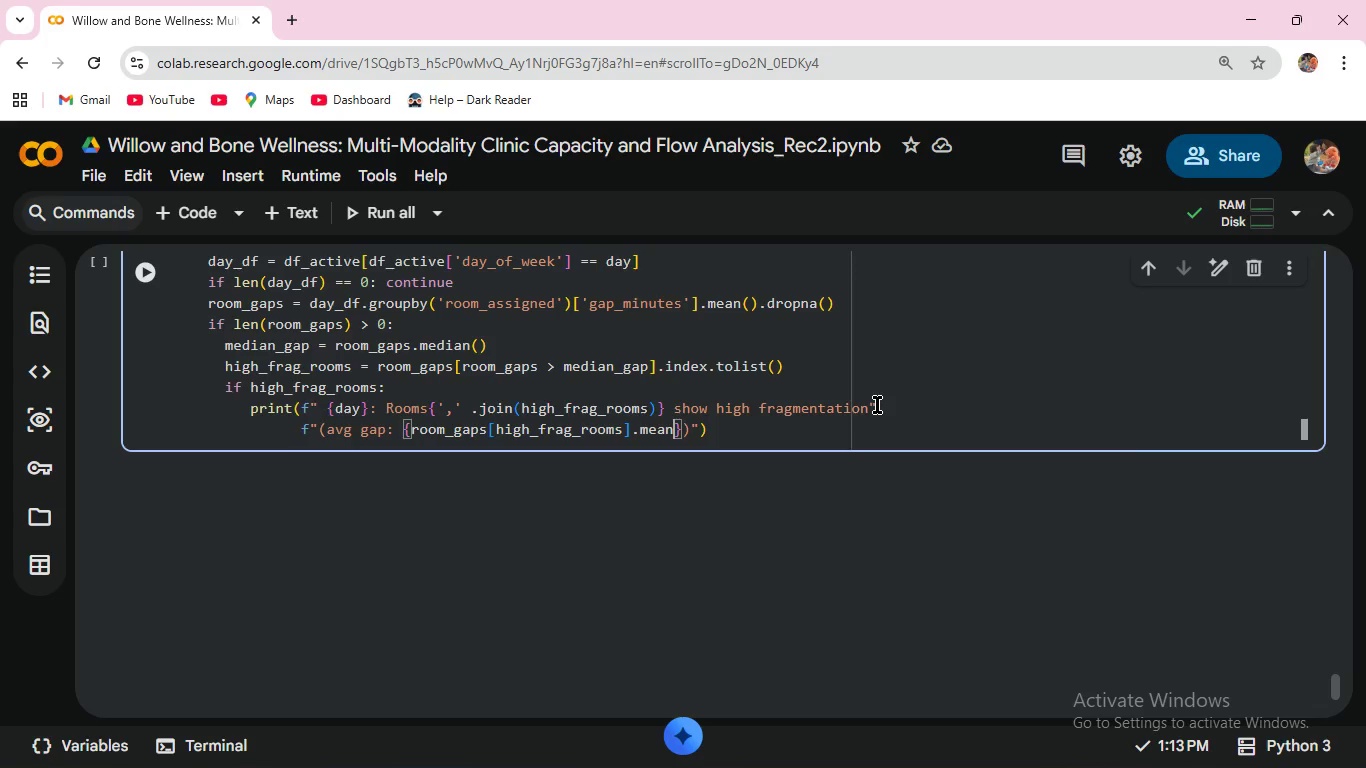 
key(Shift+9)
 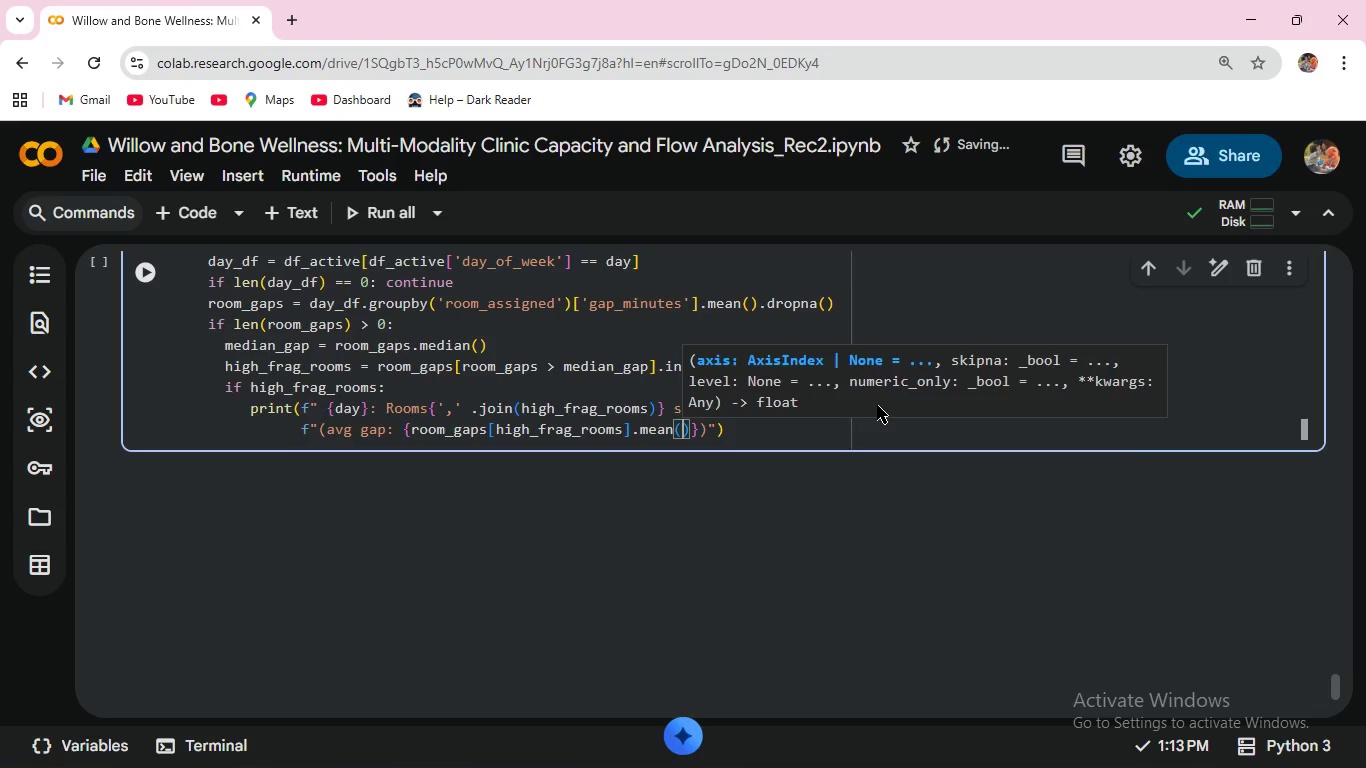 
key(ArrowRight)
 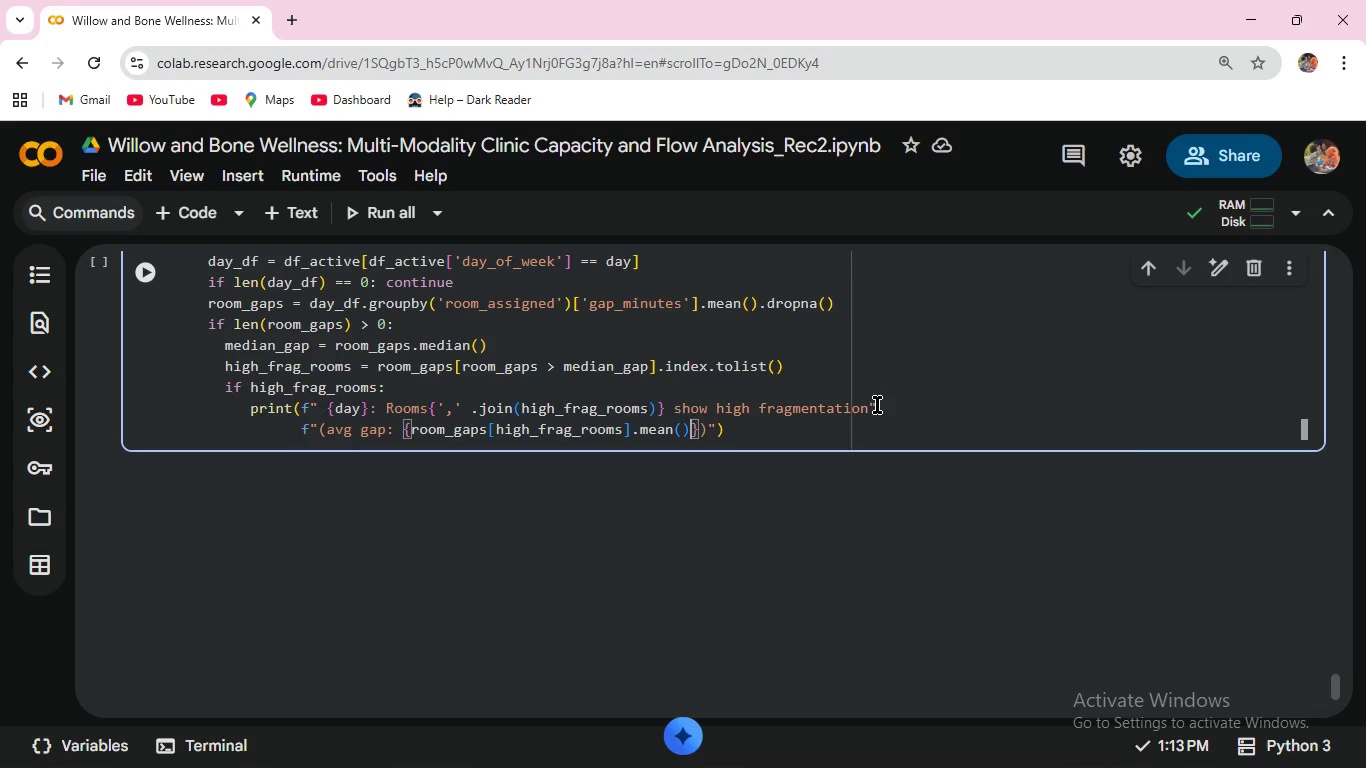 
type(:.1f)
 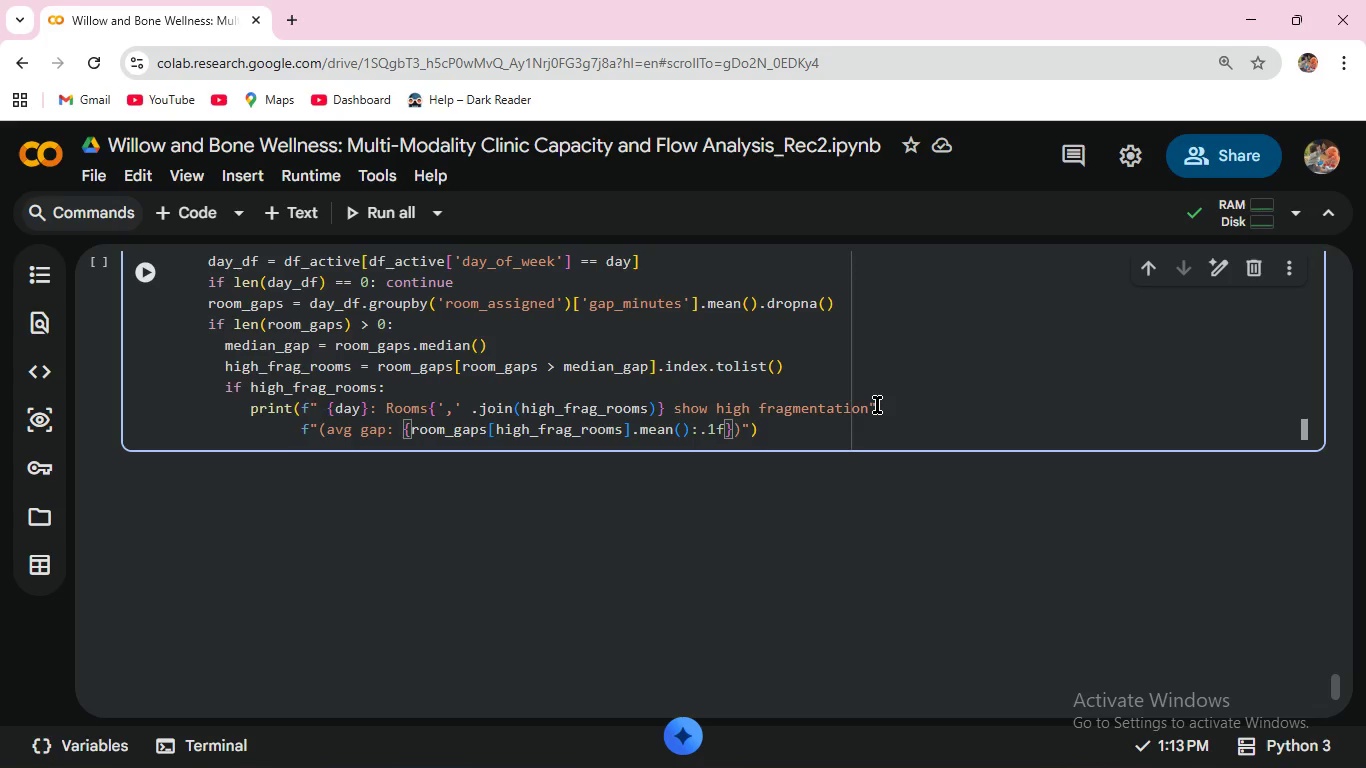 
key(ArrowRight)
 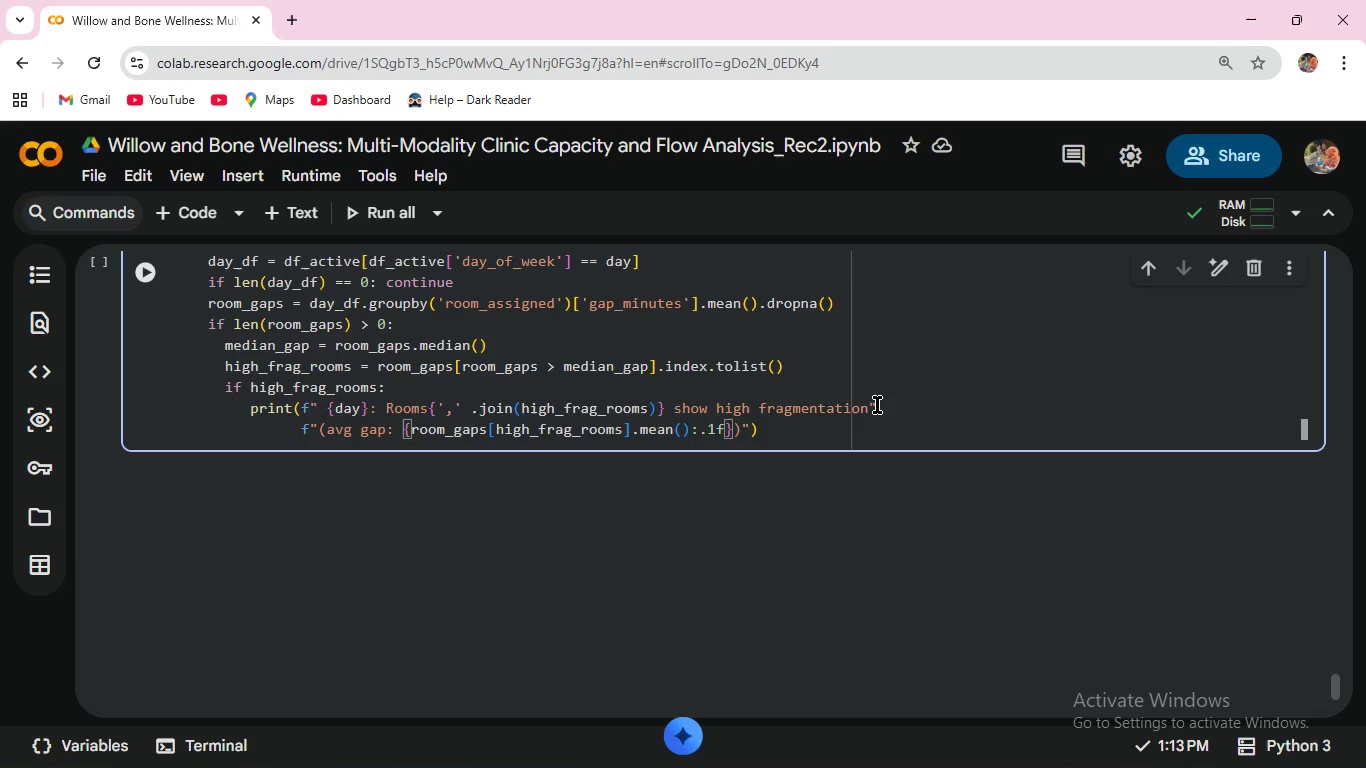 
key(ArrowRight)
 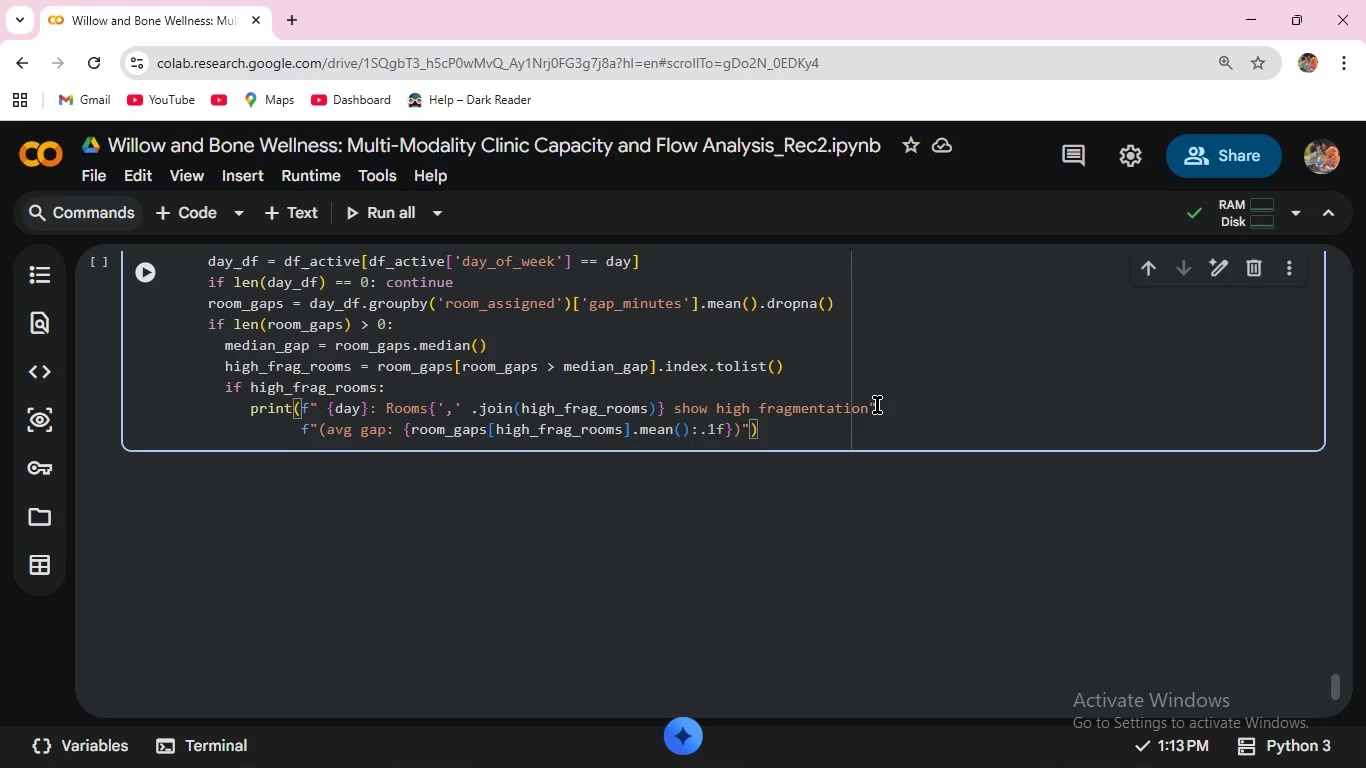 
key(ArrowLeft)
 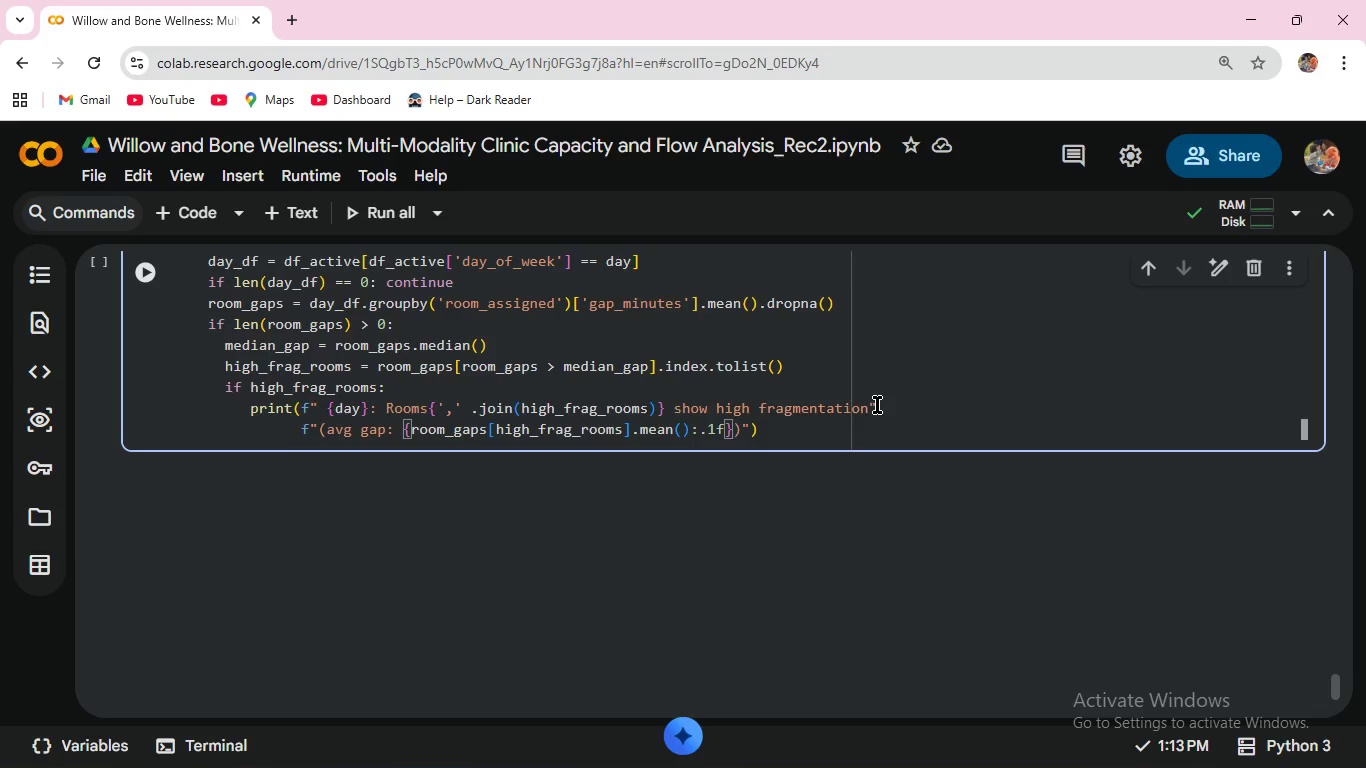 
type( min)
 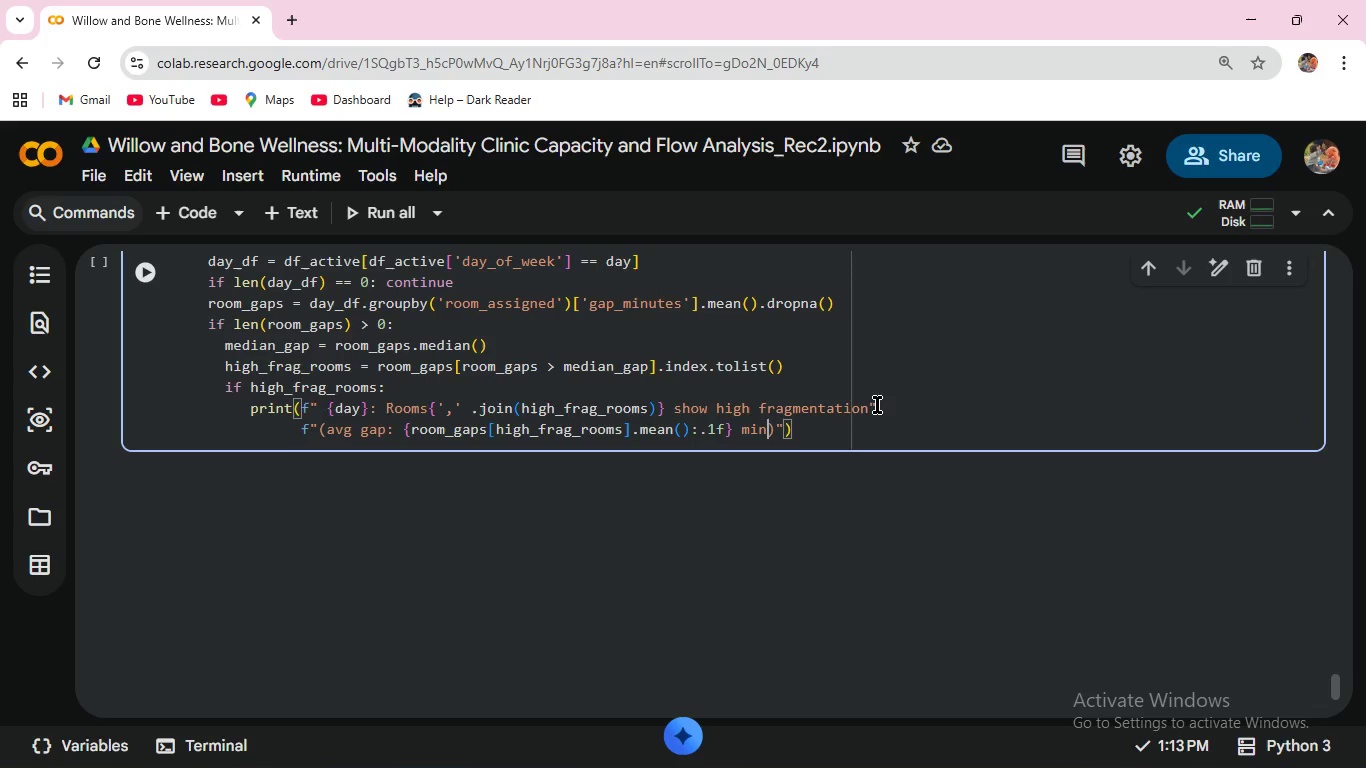 
key(ArrowRight)
 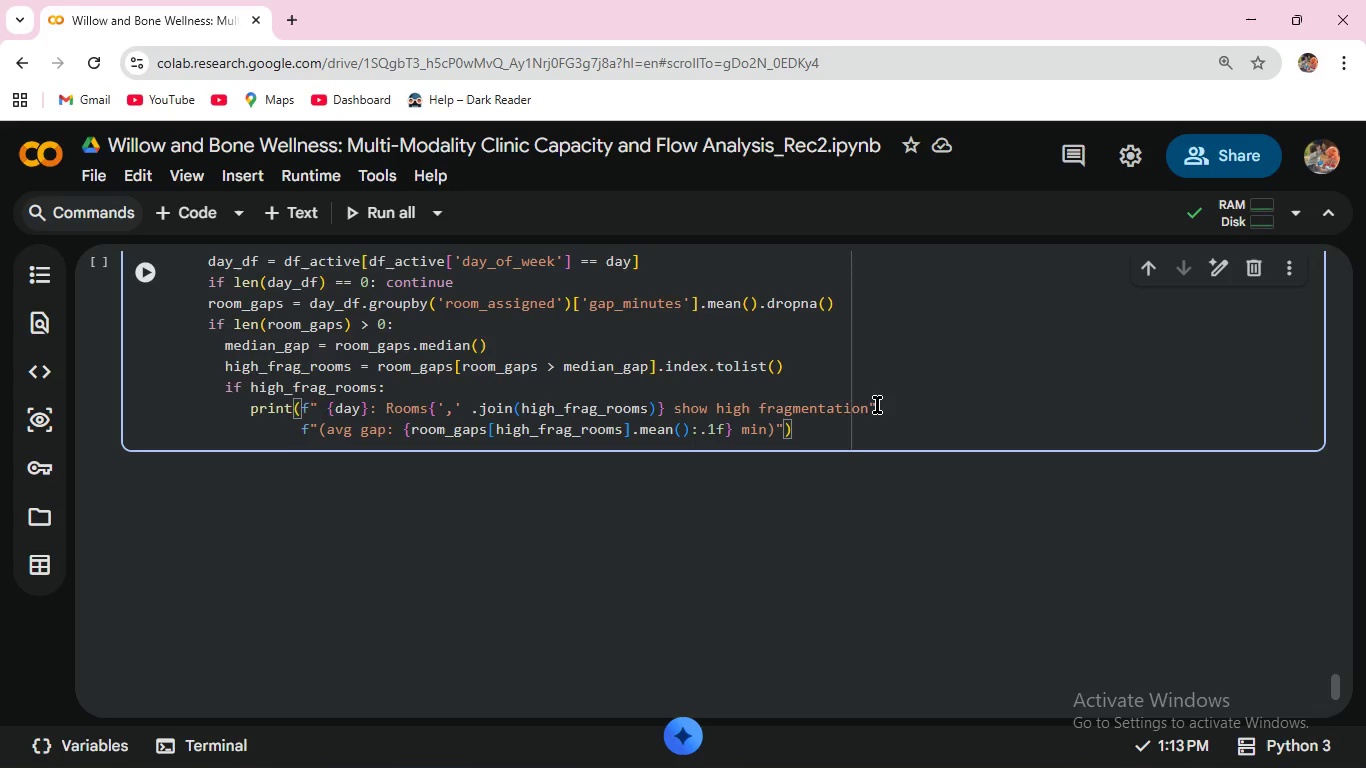 
key(Space)
 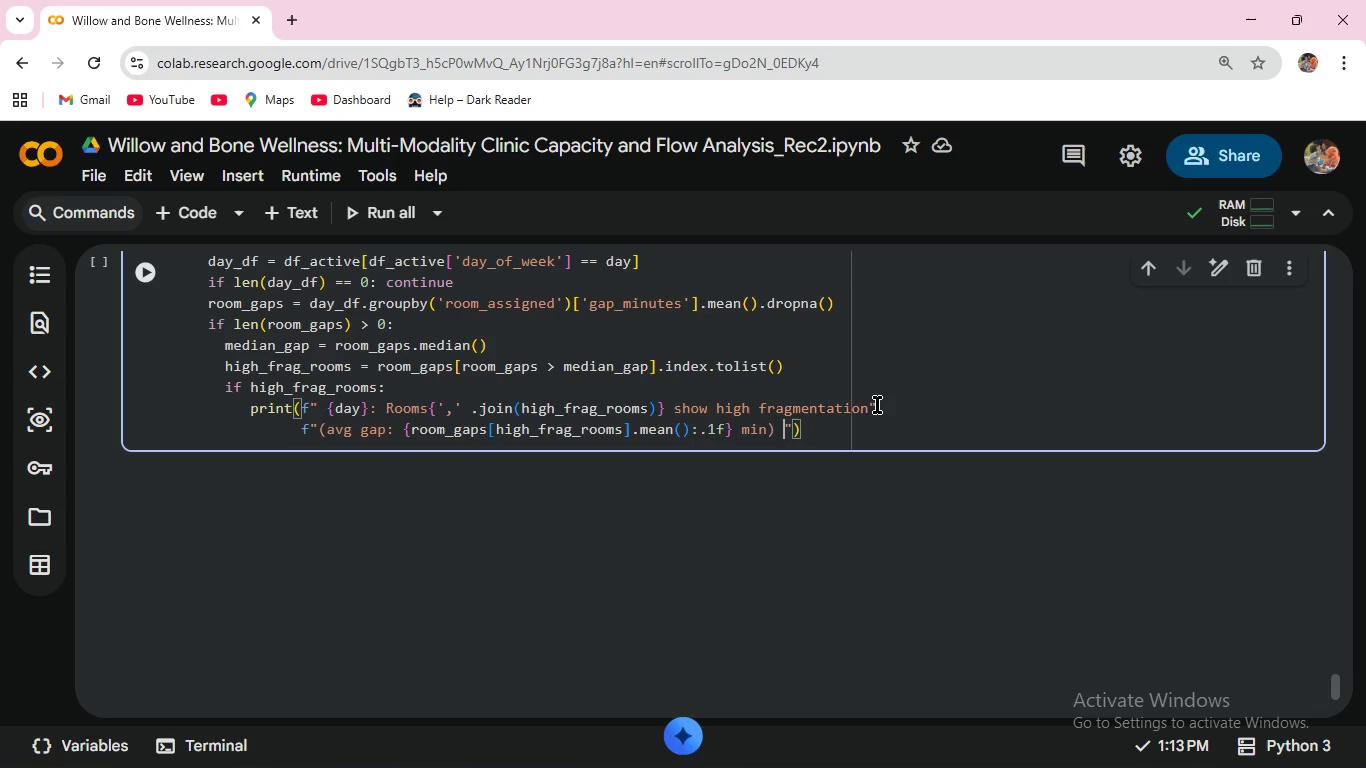 
key(Minus)
 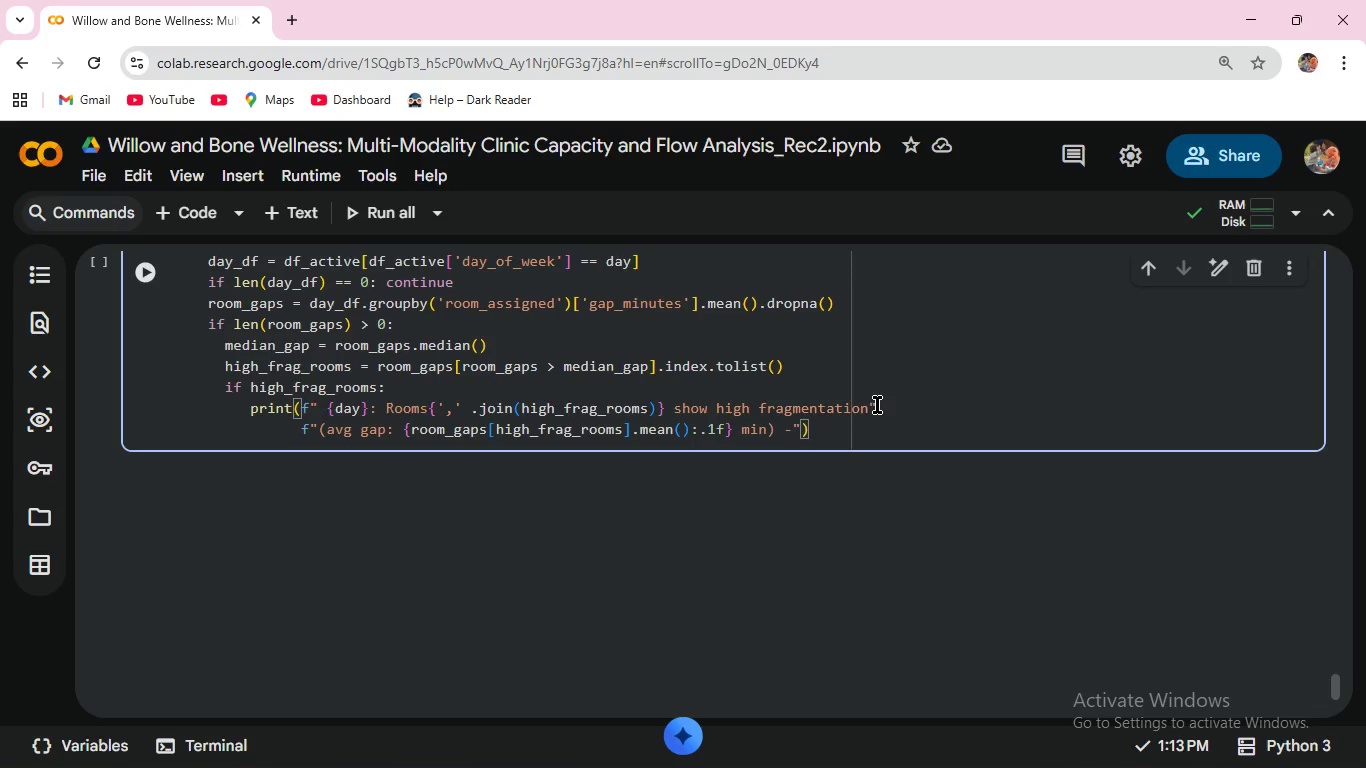 
key(Shift+Period)
 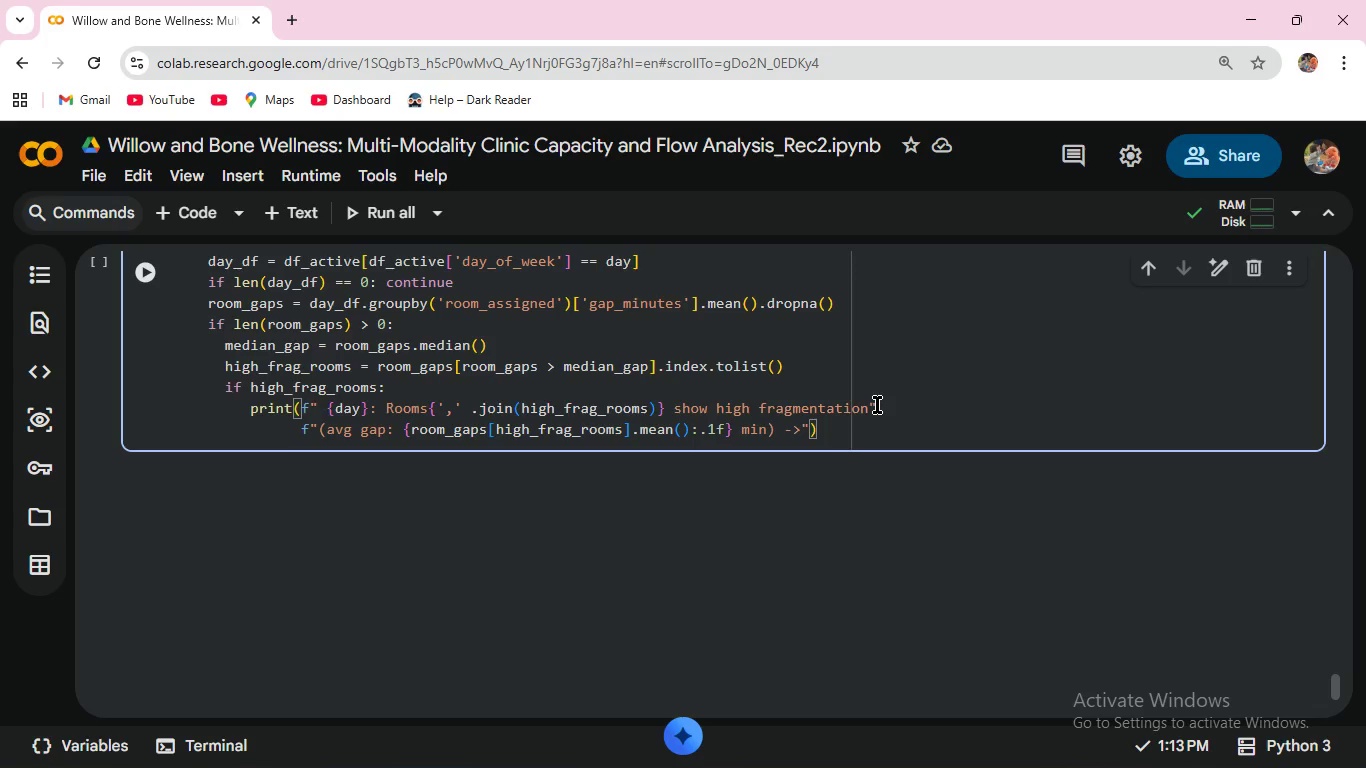 
key(Space)
 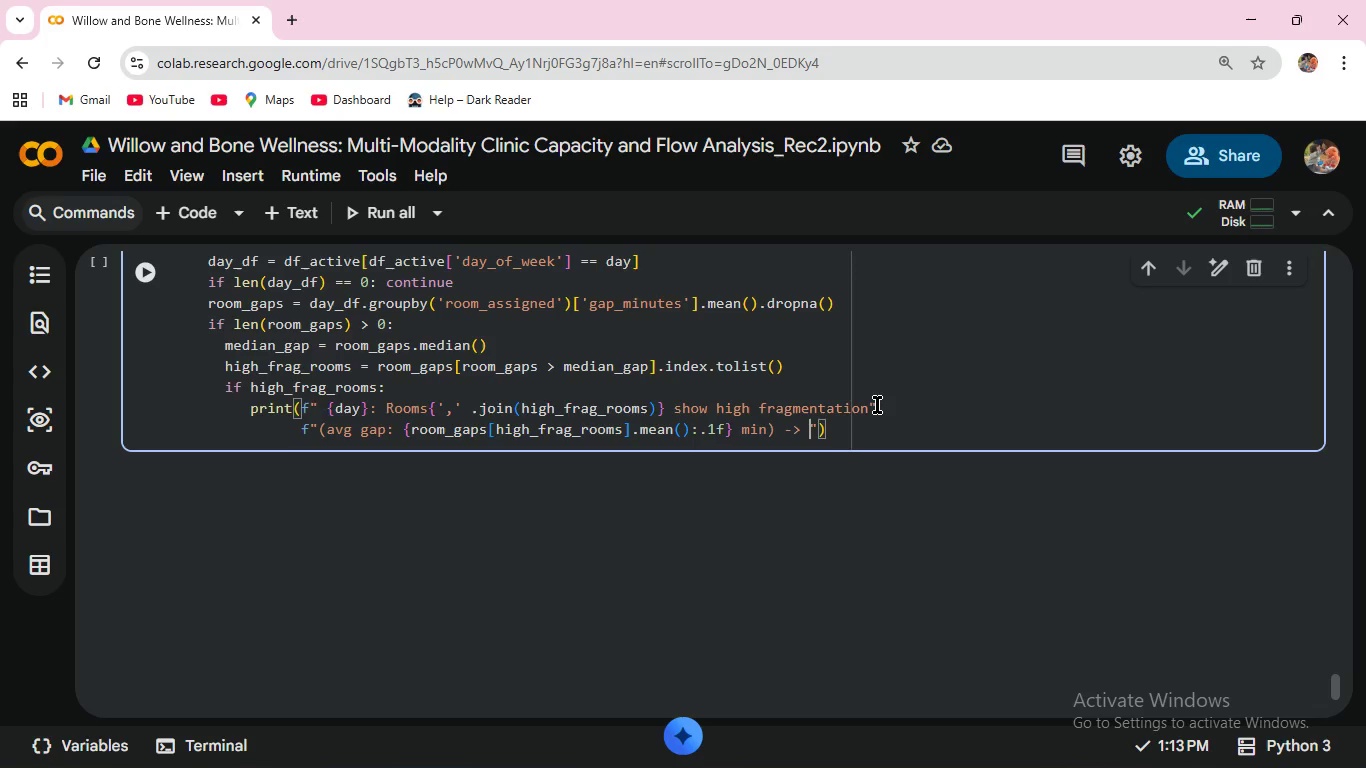 
wait(5.58)
 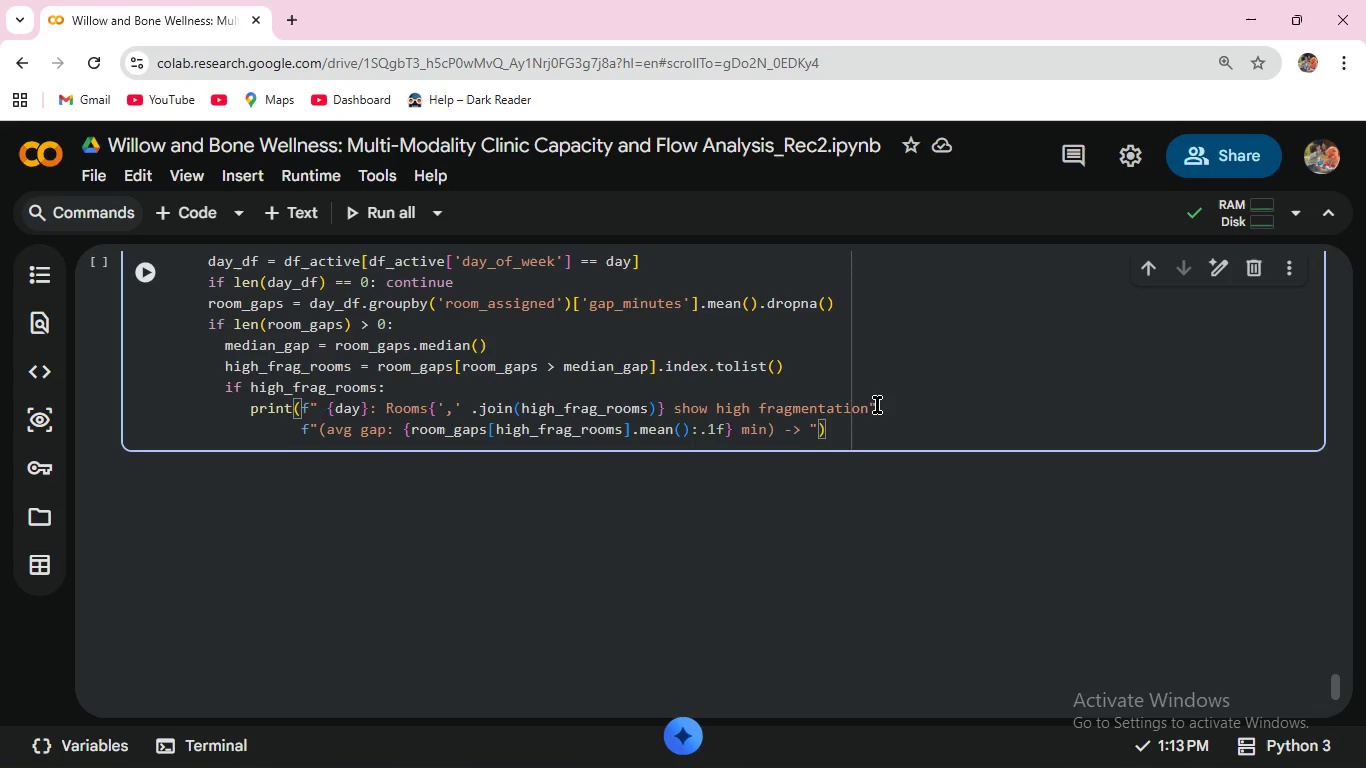 
type(consider batching similar modali)
 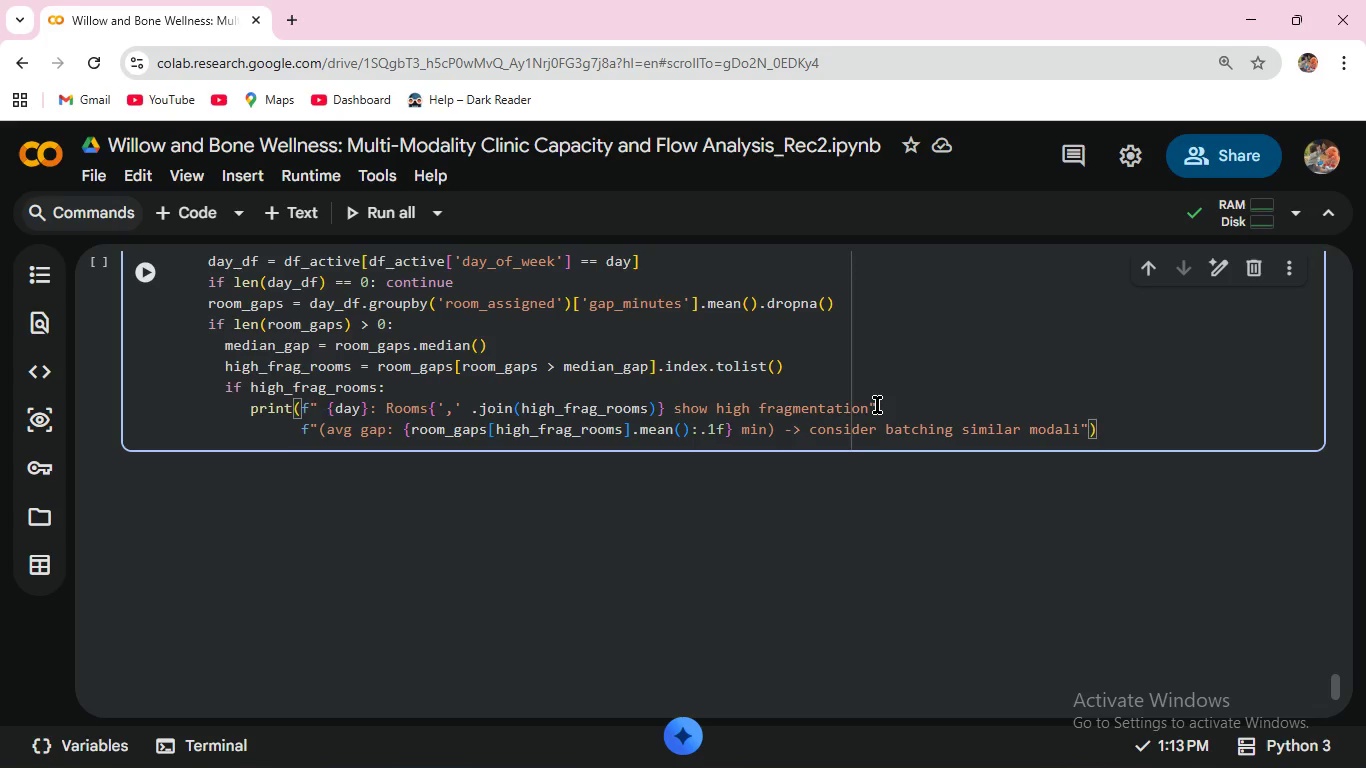 
type(ties)
 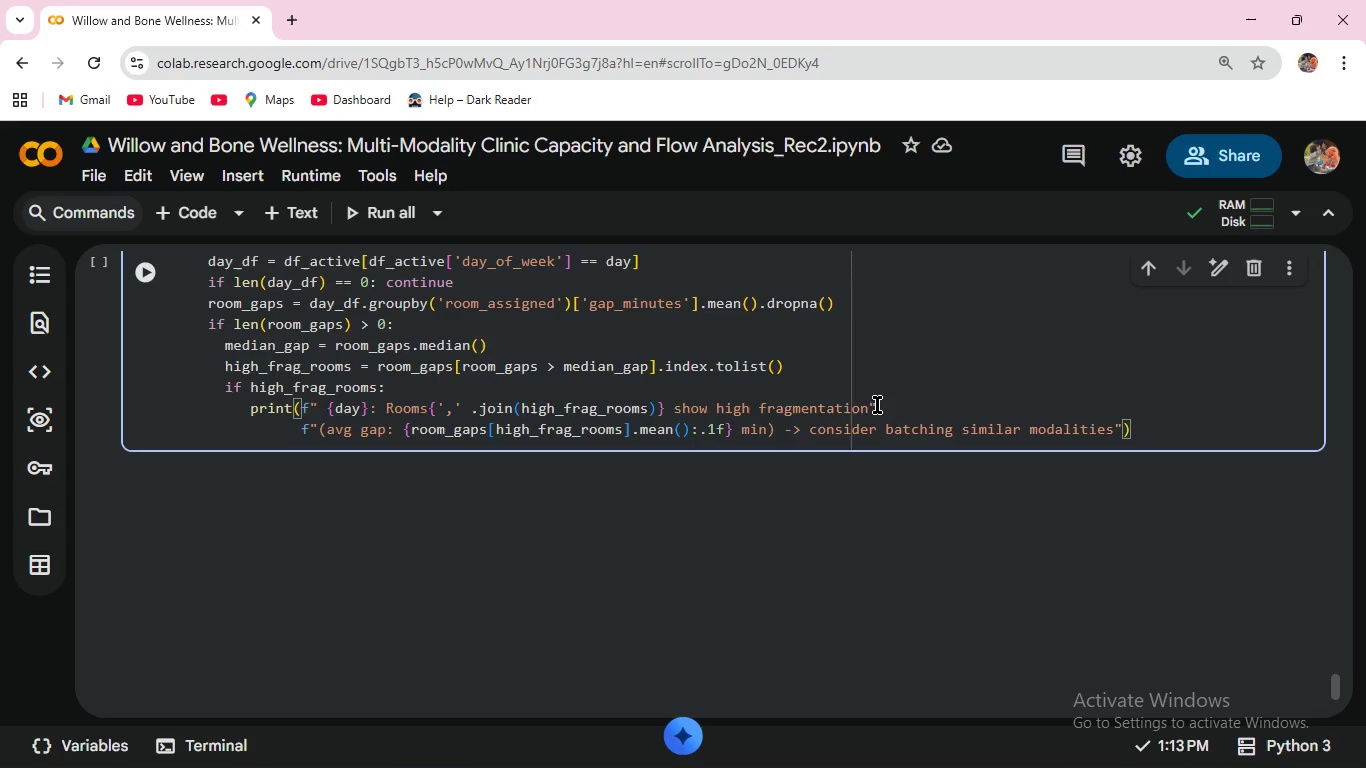 
wait(19.8)
 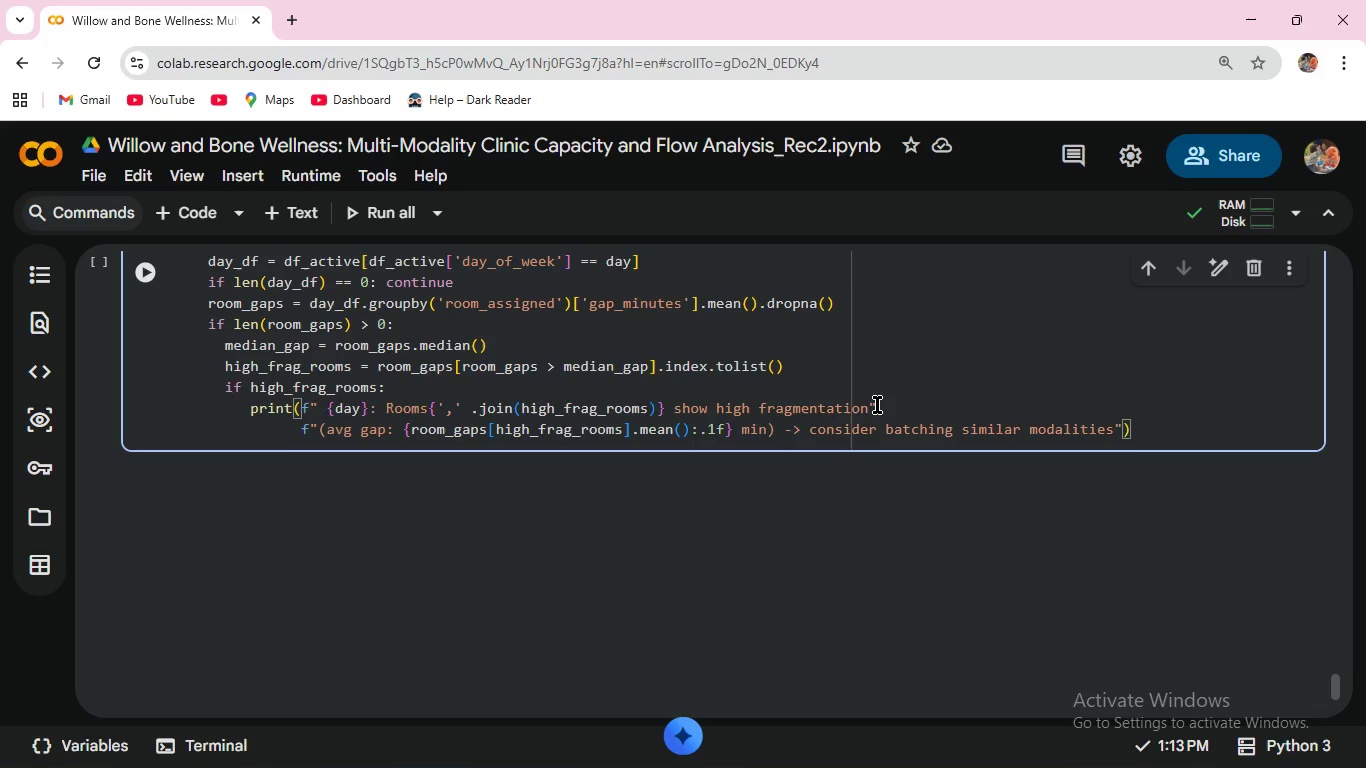 
left_click([1176, 429])
 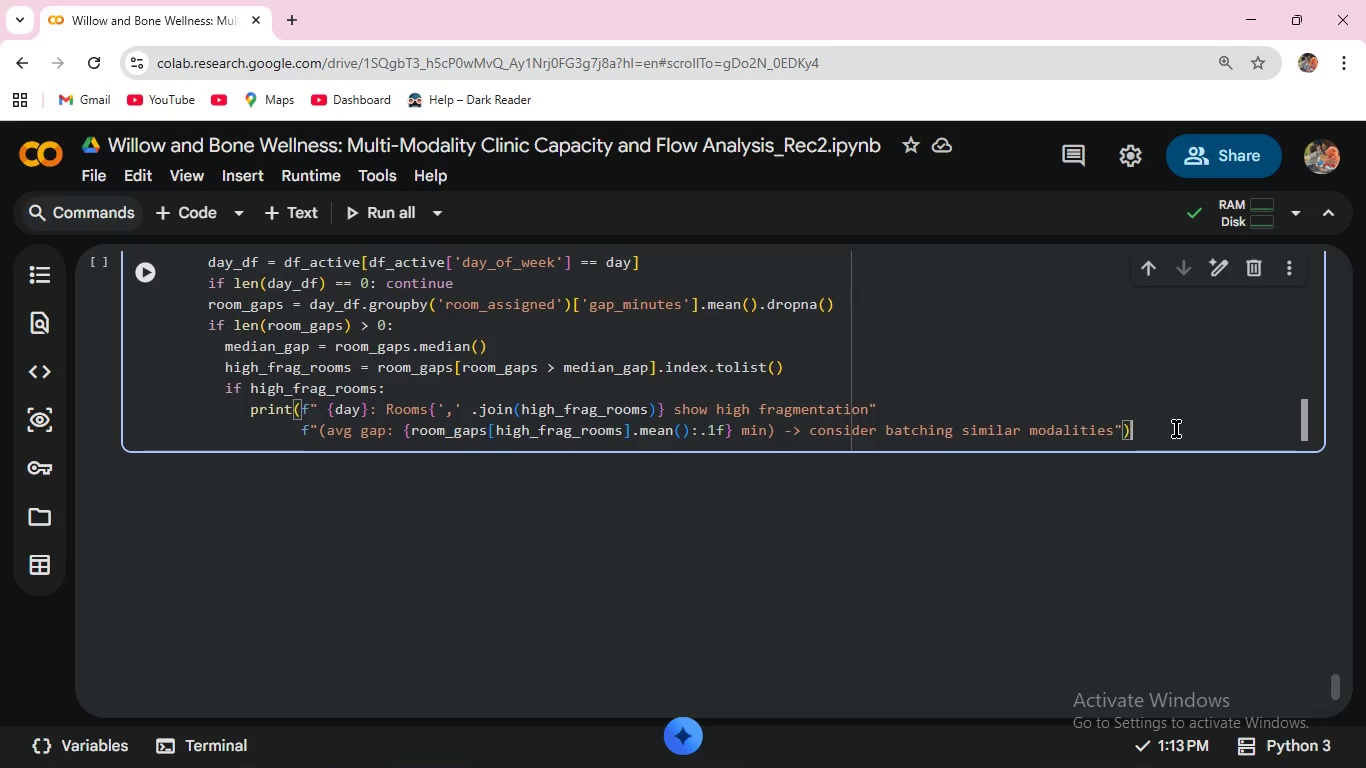 
scroll: coordinate [1176, 429], scroll_direction: up, amount: 2.0
 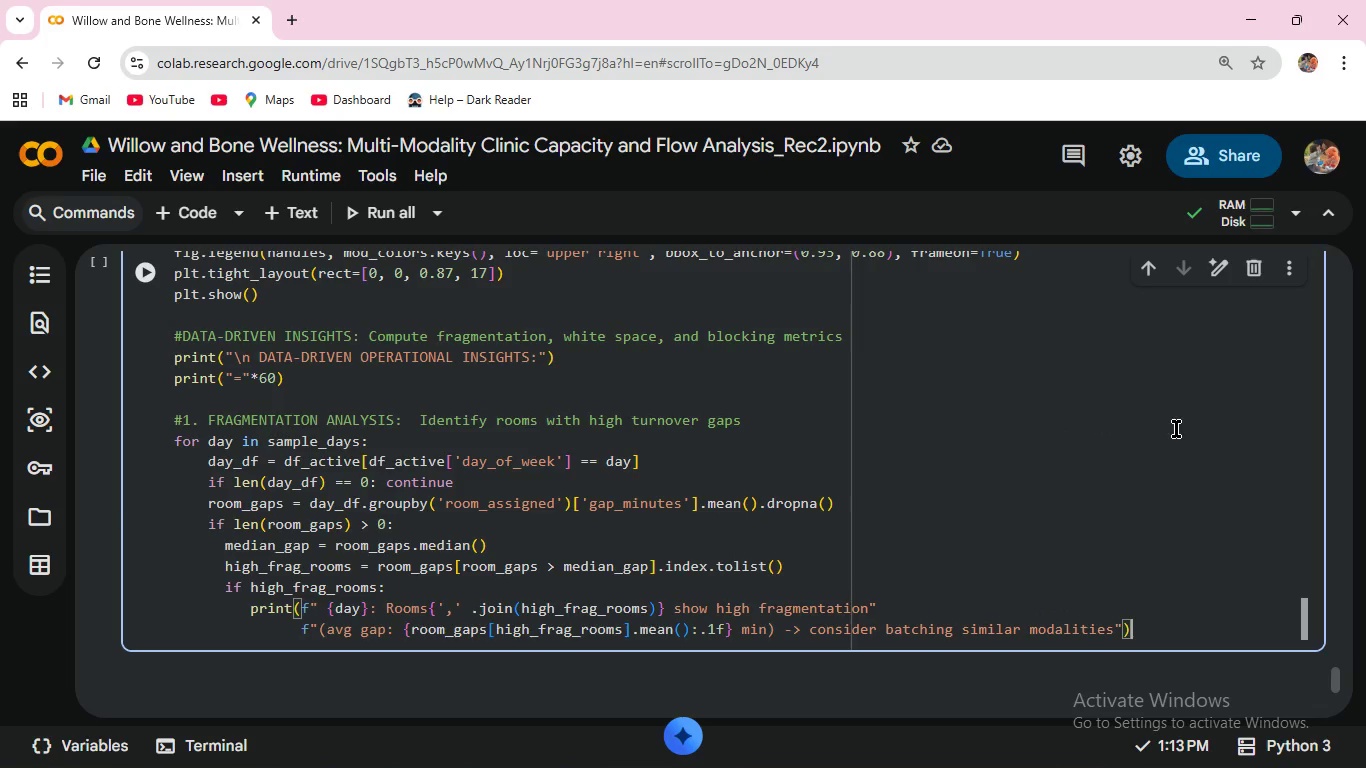 
scroll: coordinate [1176, 429], scroll_direction: down, amount: 3.0
 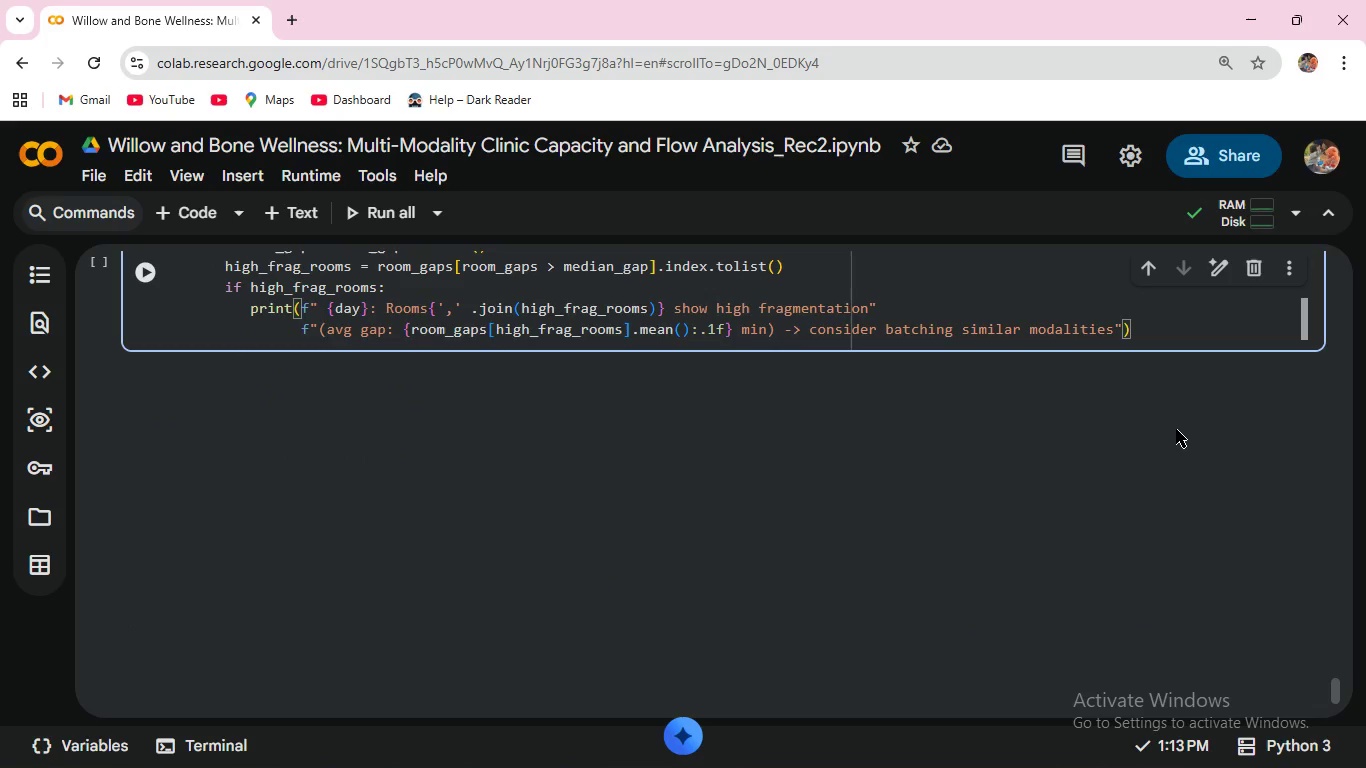 
key(Enter)
 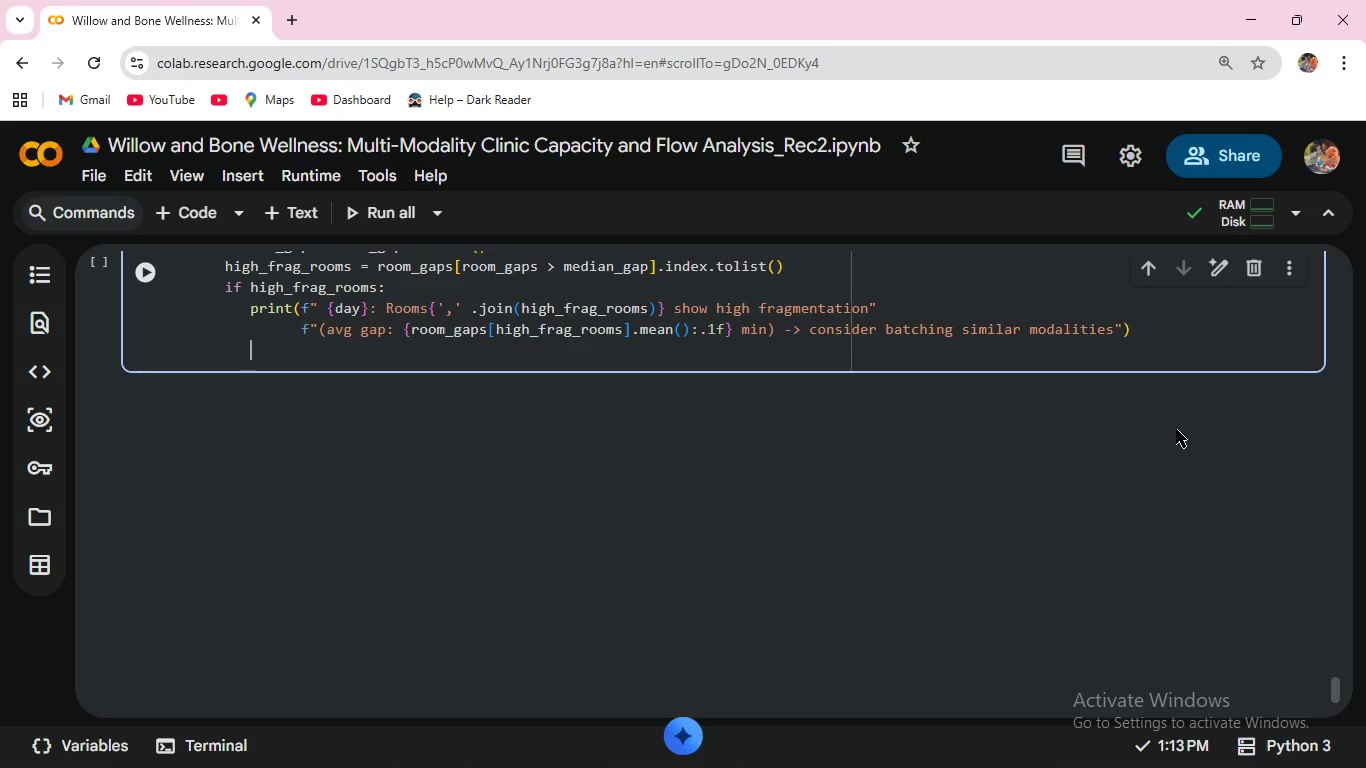 
key(Backspace)
key(Backspace)
key(Backspace)
key(Backspace)
key(Backspace)
type(#2. WHITE SPACE QUANTI)
 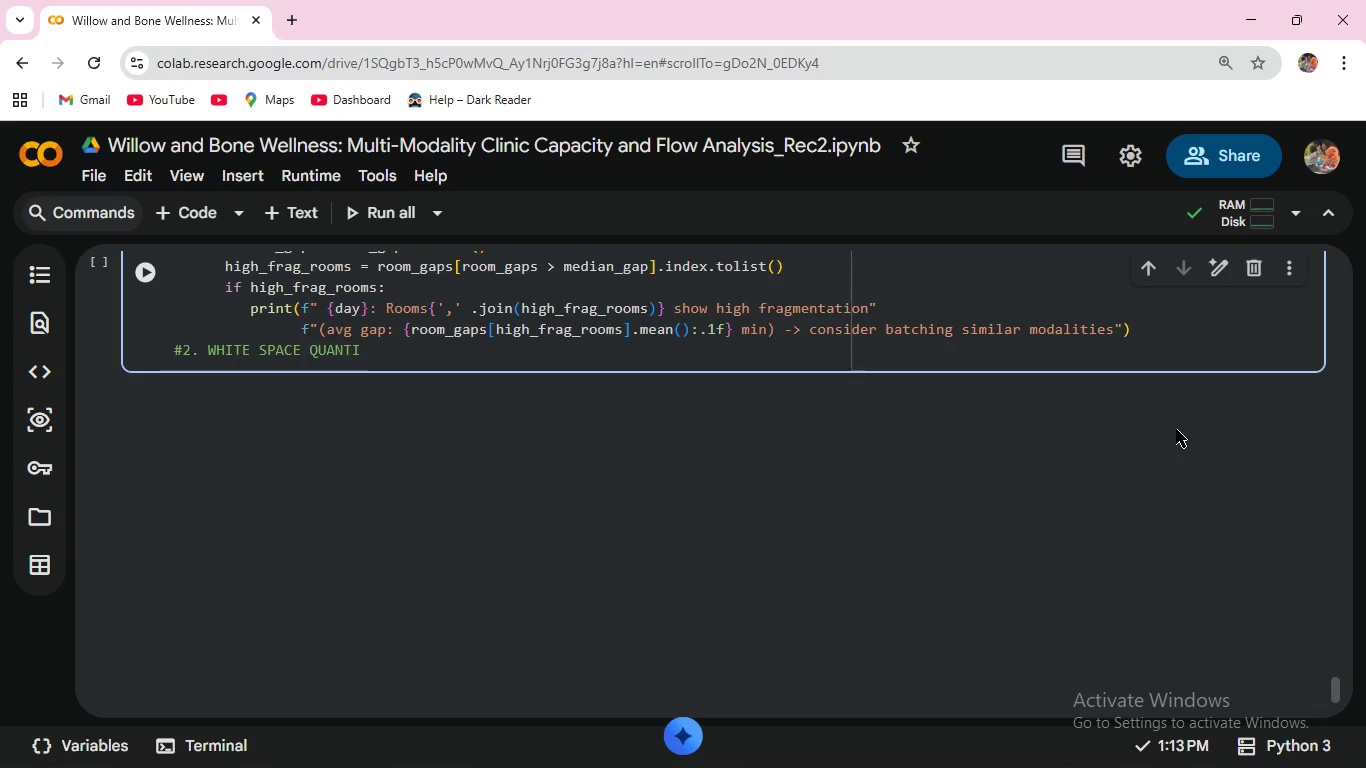 
wait(6.55)
 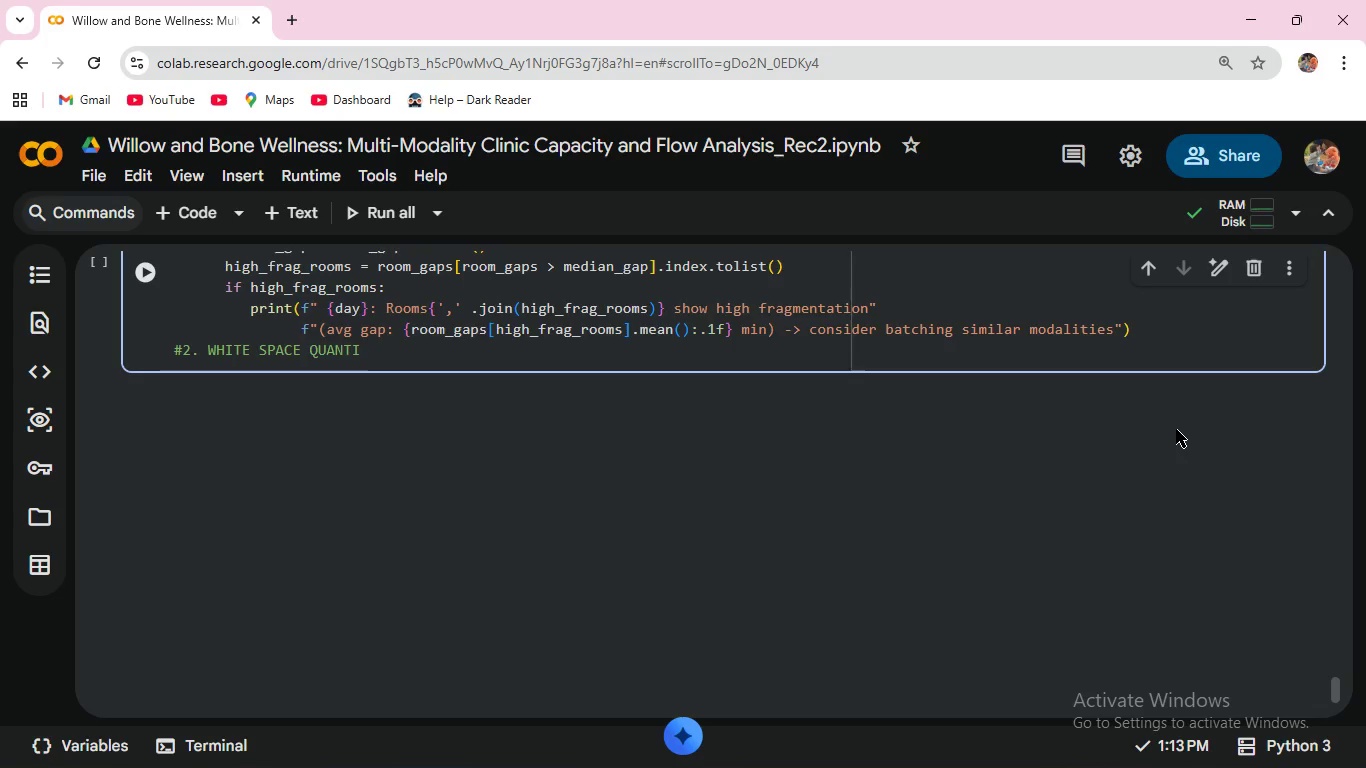 
type(FICATION: )
 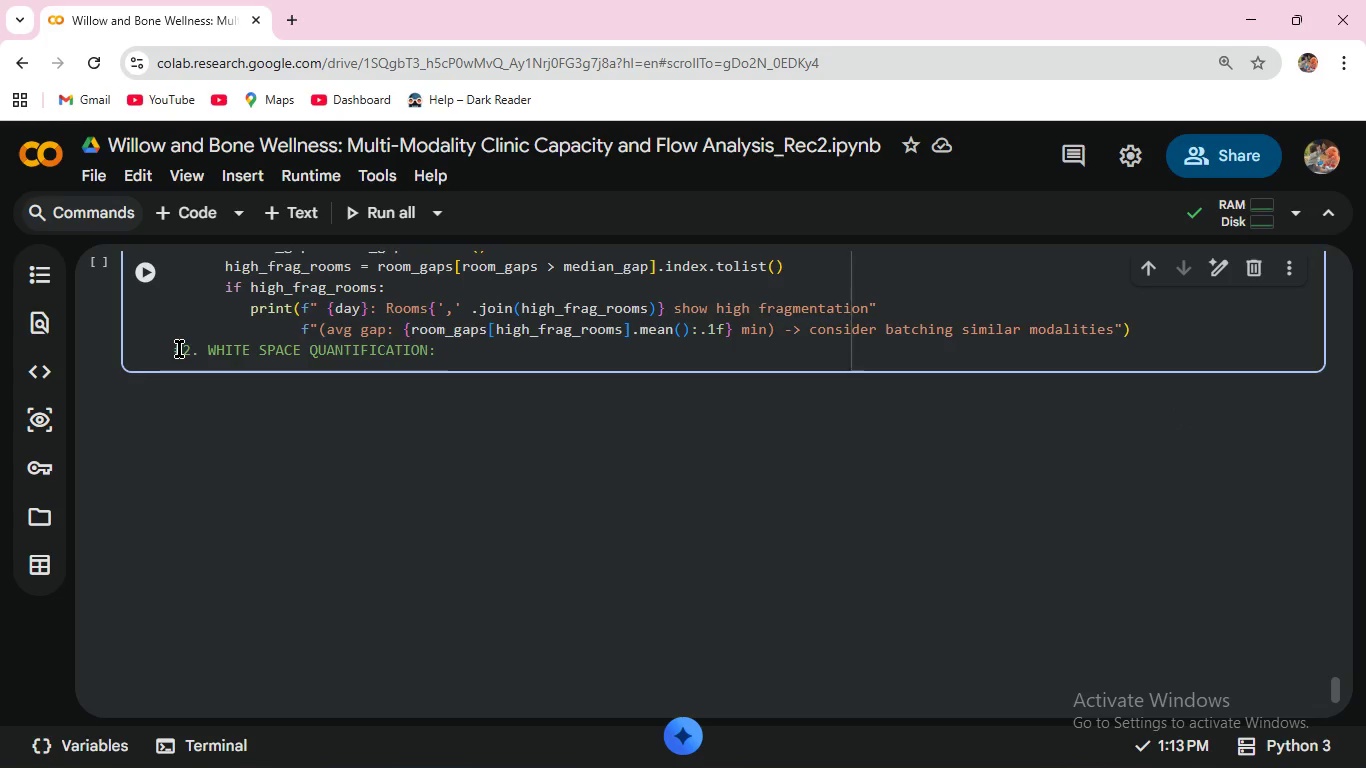 
left_click([178, 348])
 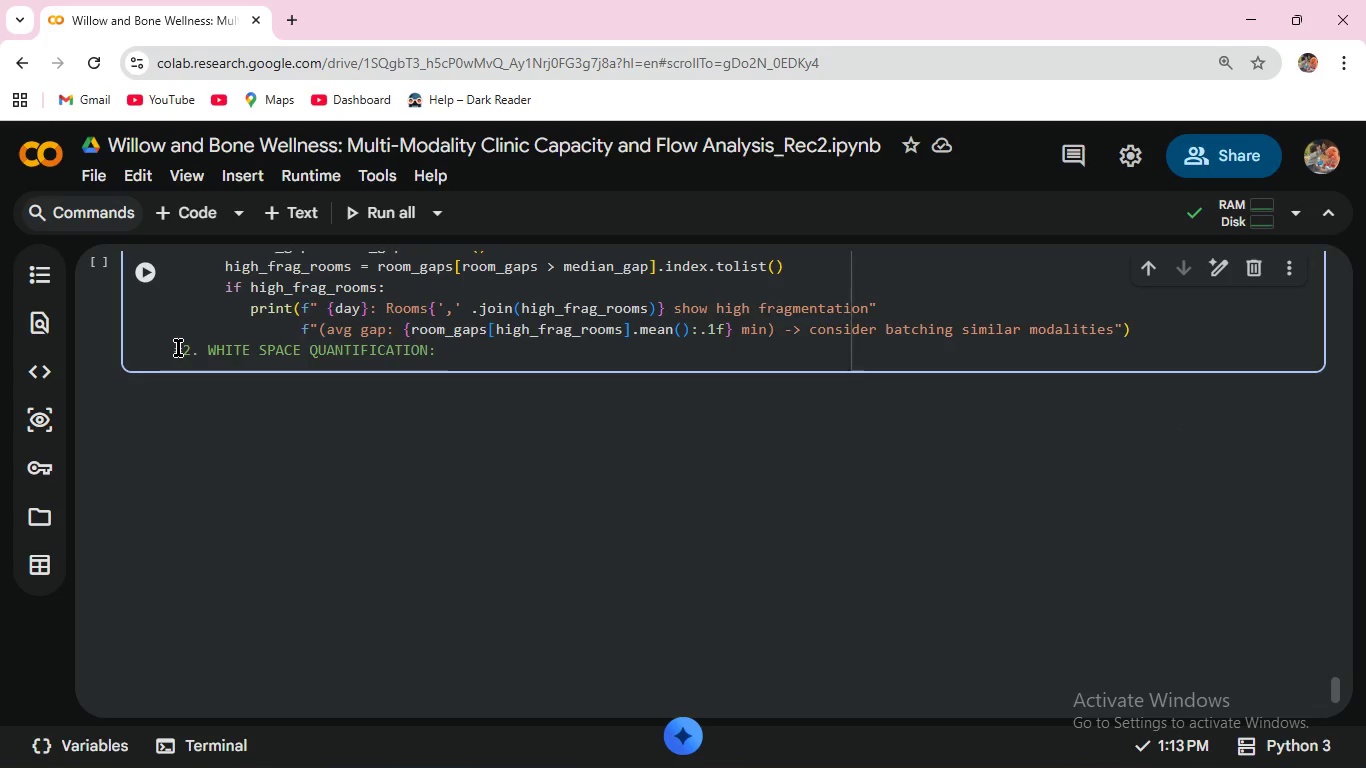 
key(Enter)
 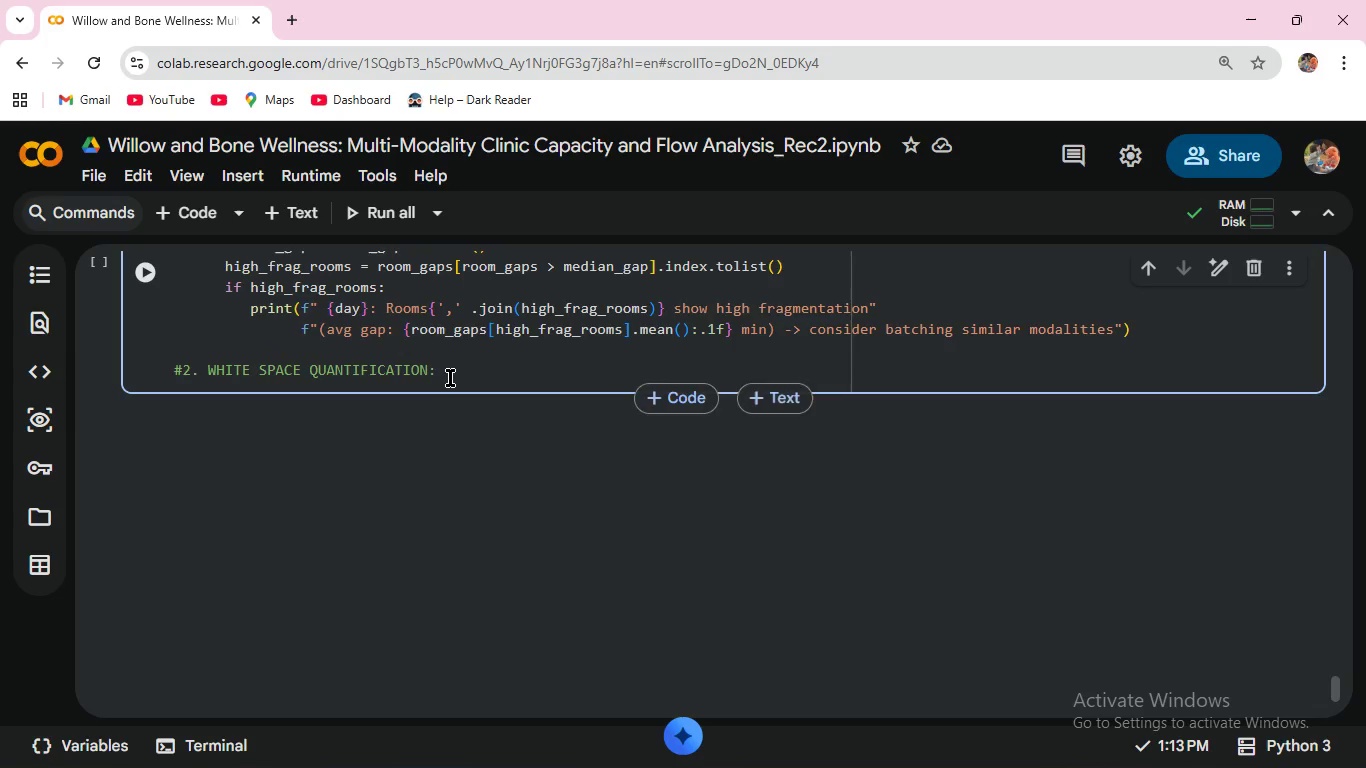 
left_click([450, 370])
 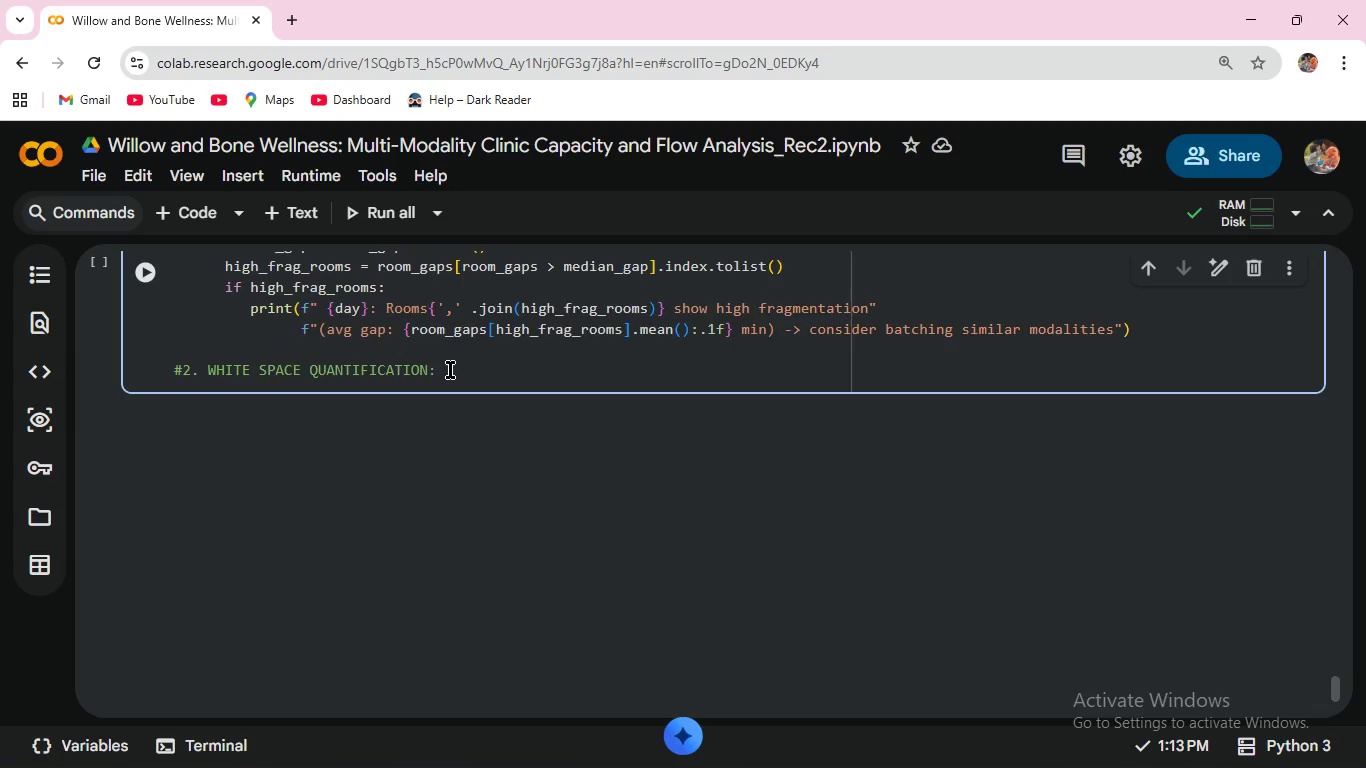 
type(Saturday morning  capacity availability)
 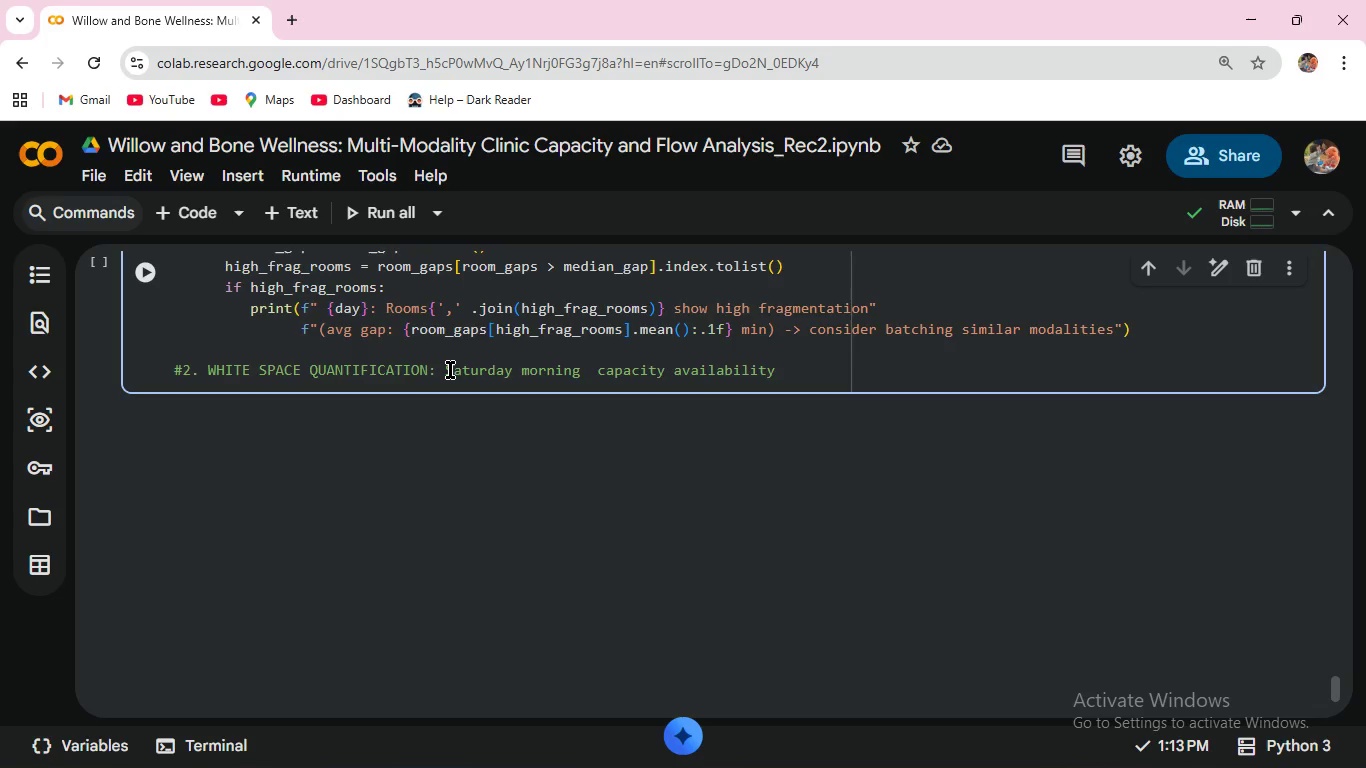 
wait(8.44)
 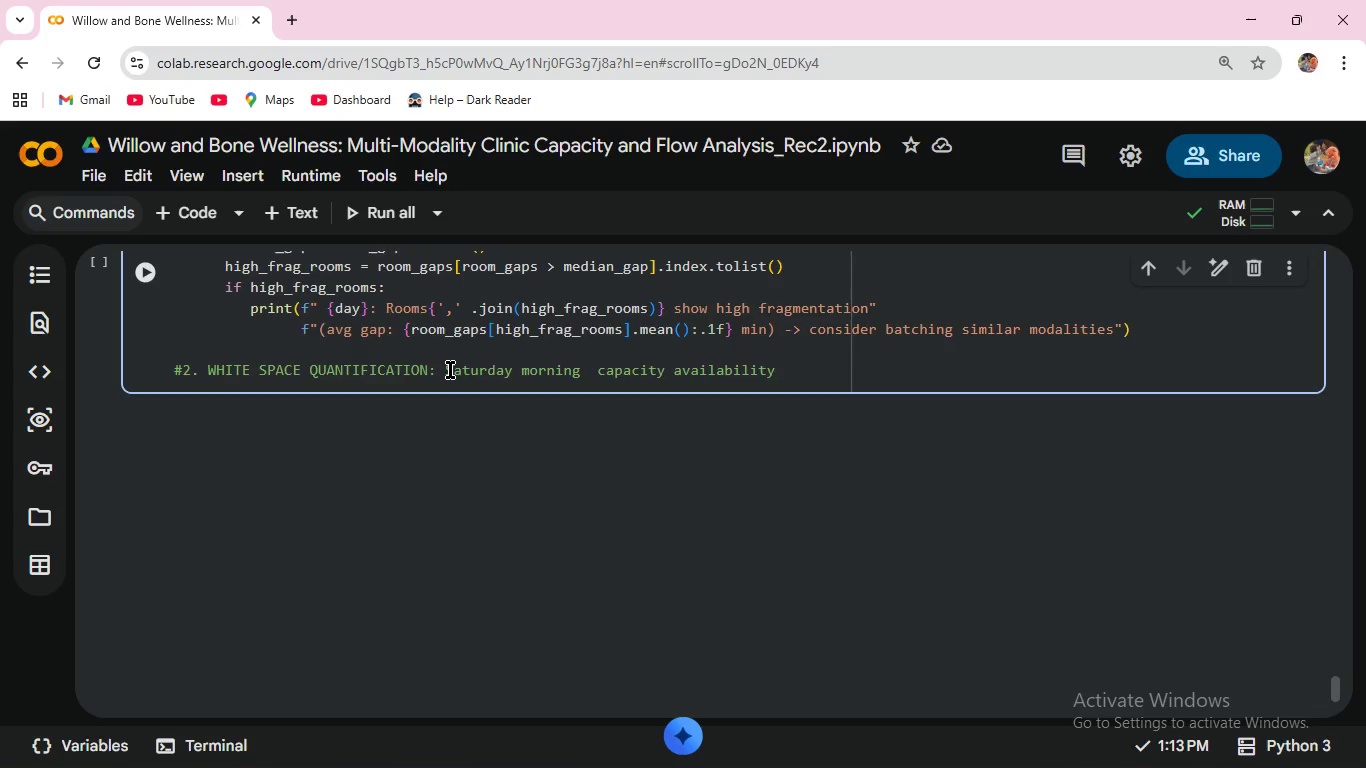 
key(Enter)
 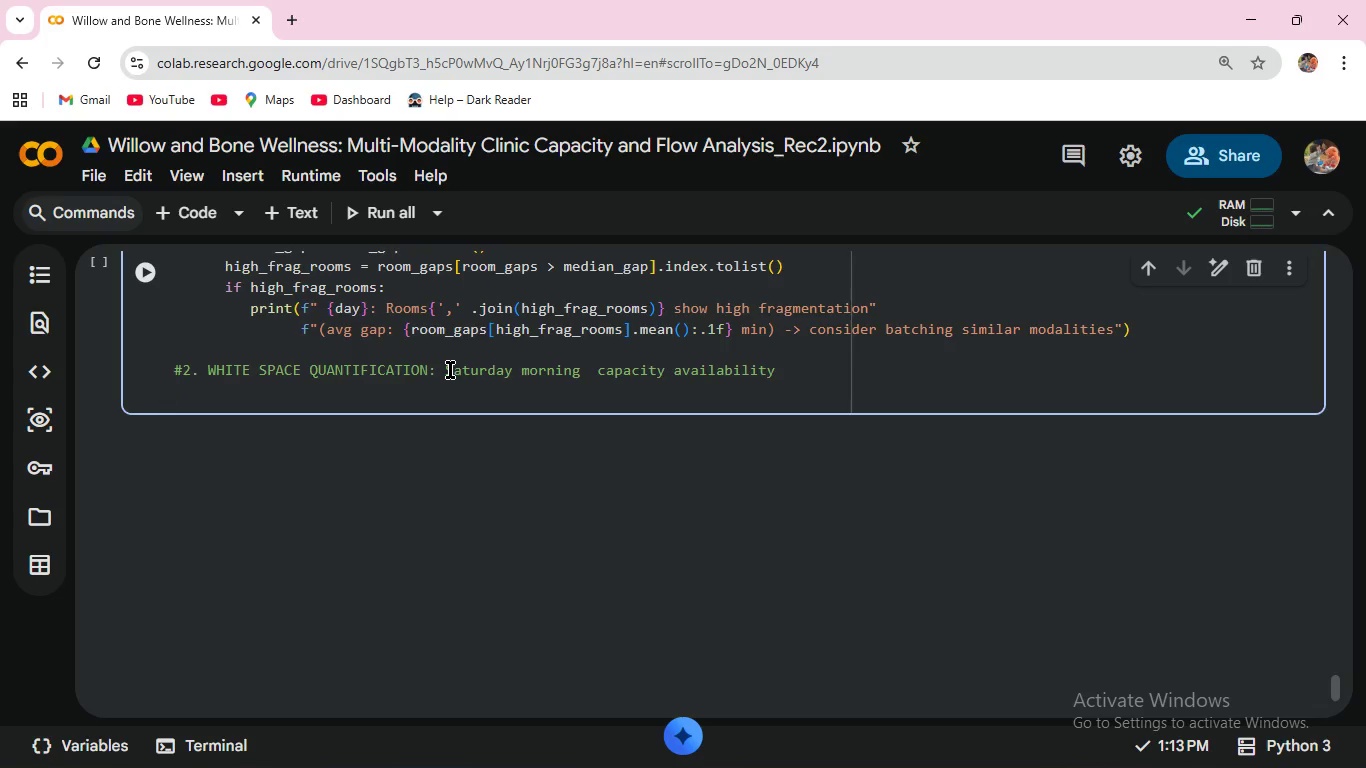 
type(sat_morning = df)
 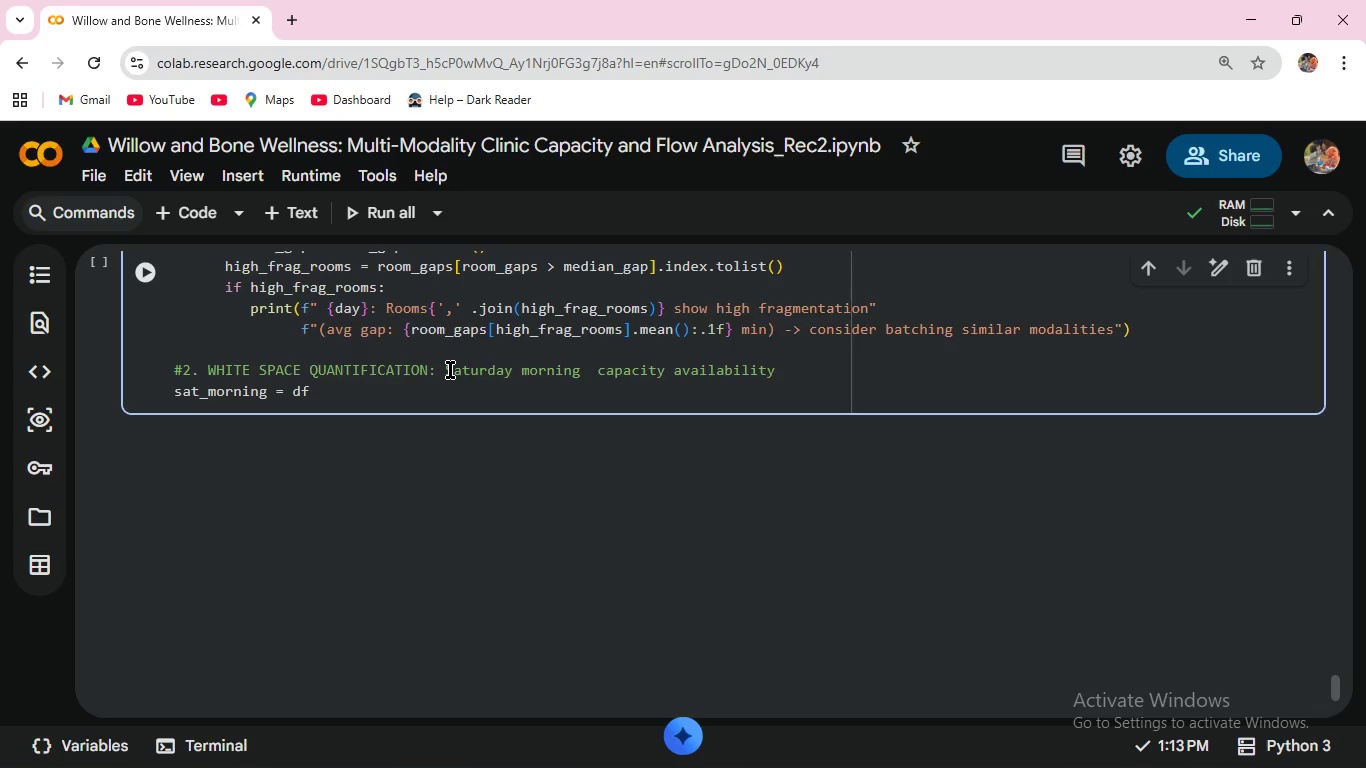 
key(ArrowDown)
 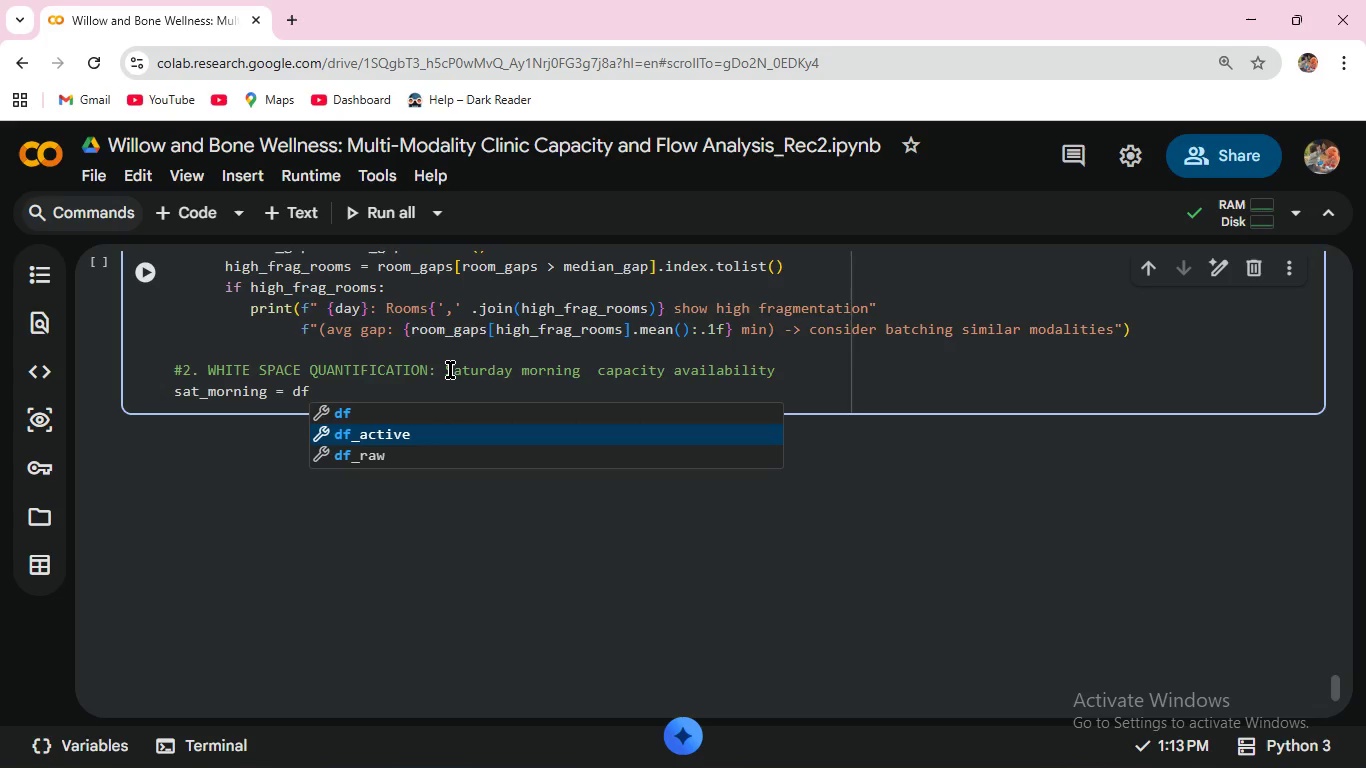 
key(Enter)
 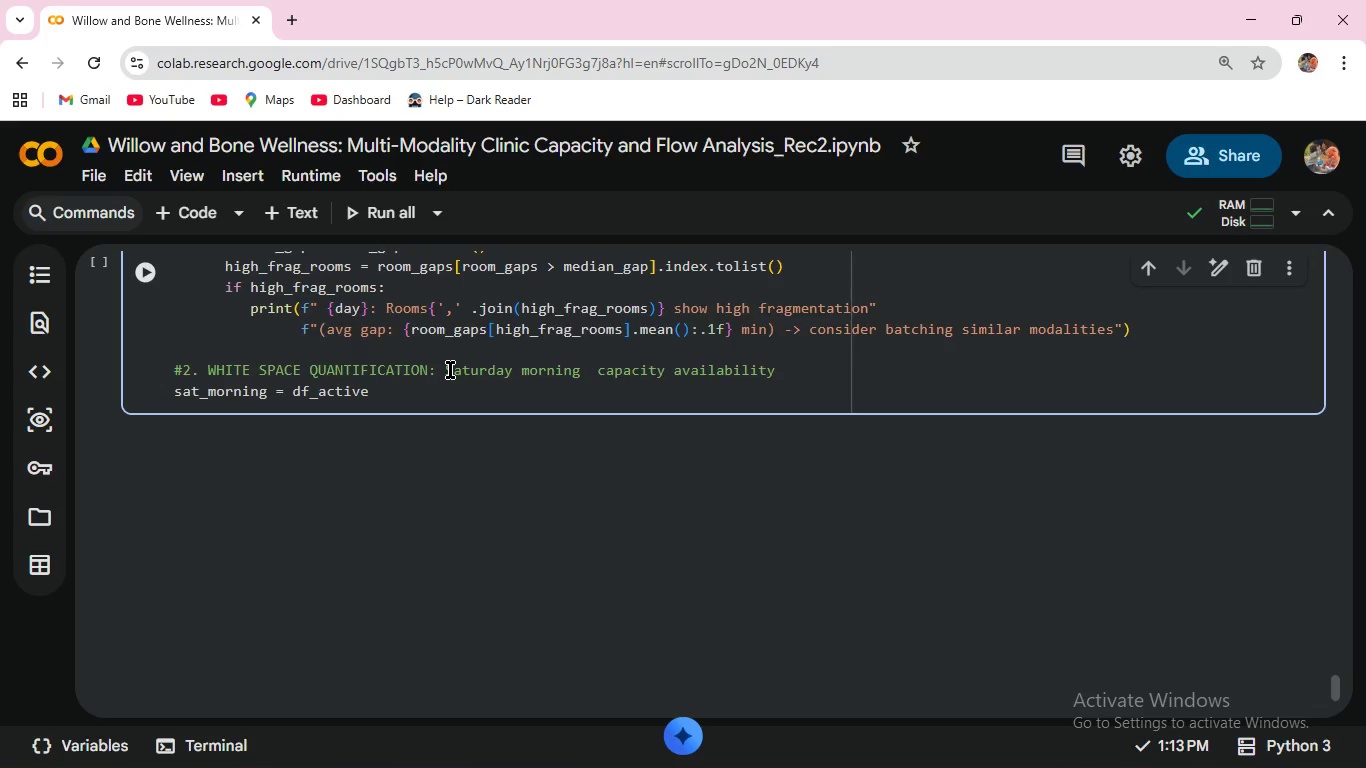 
key(BracketLeft)
 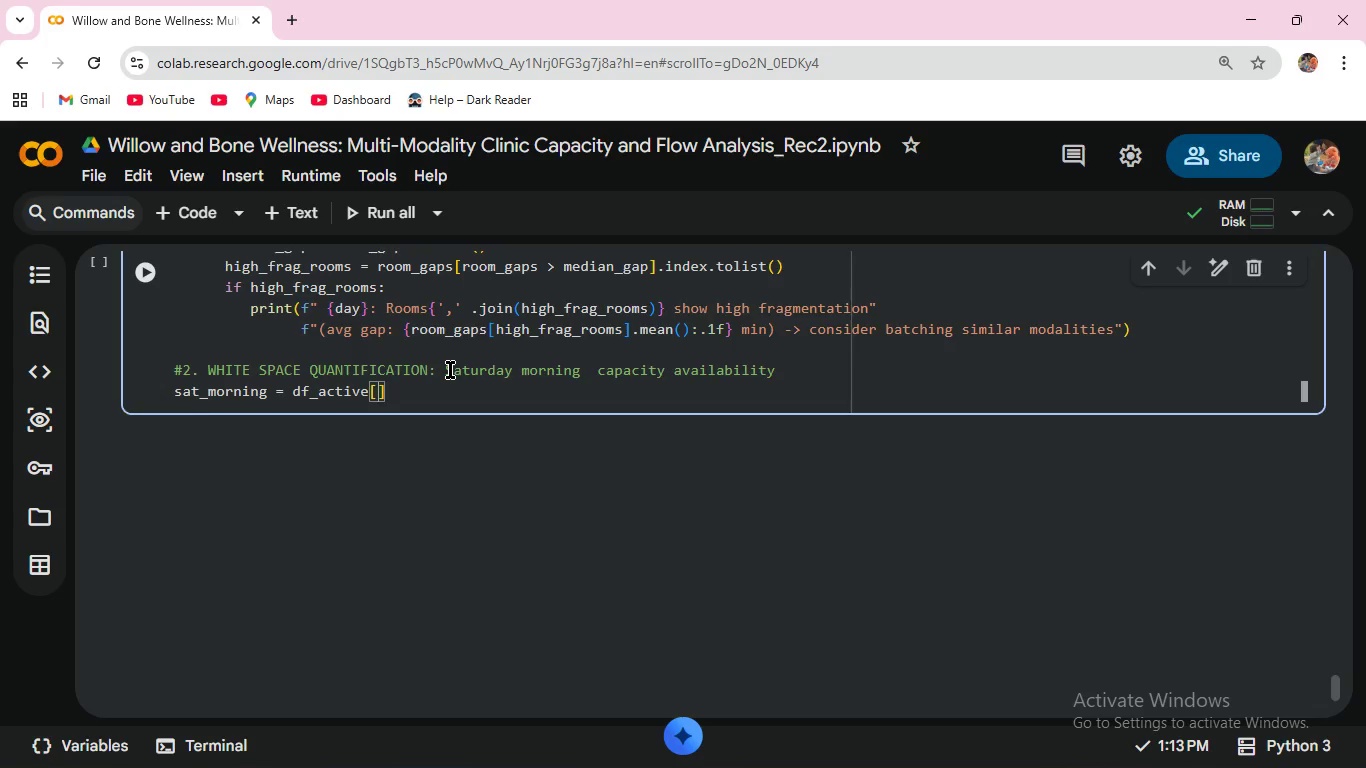 
key(Enter)
 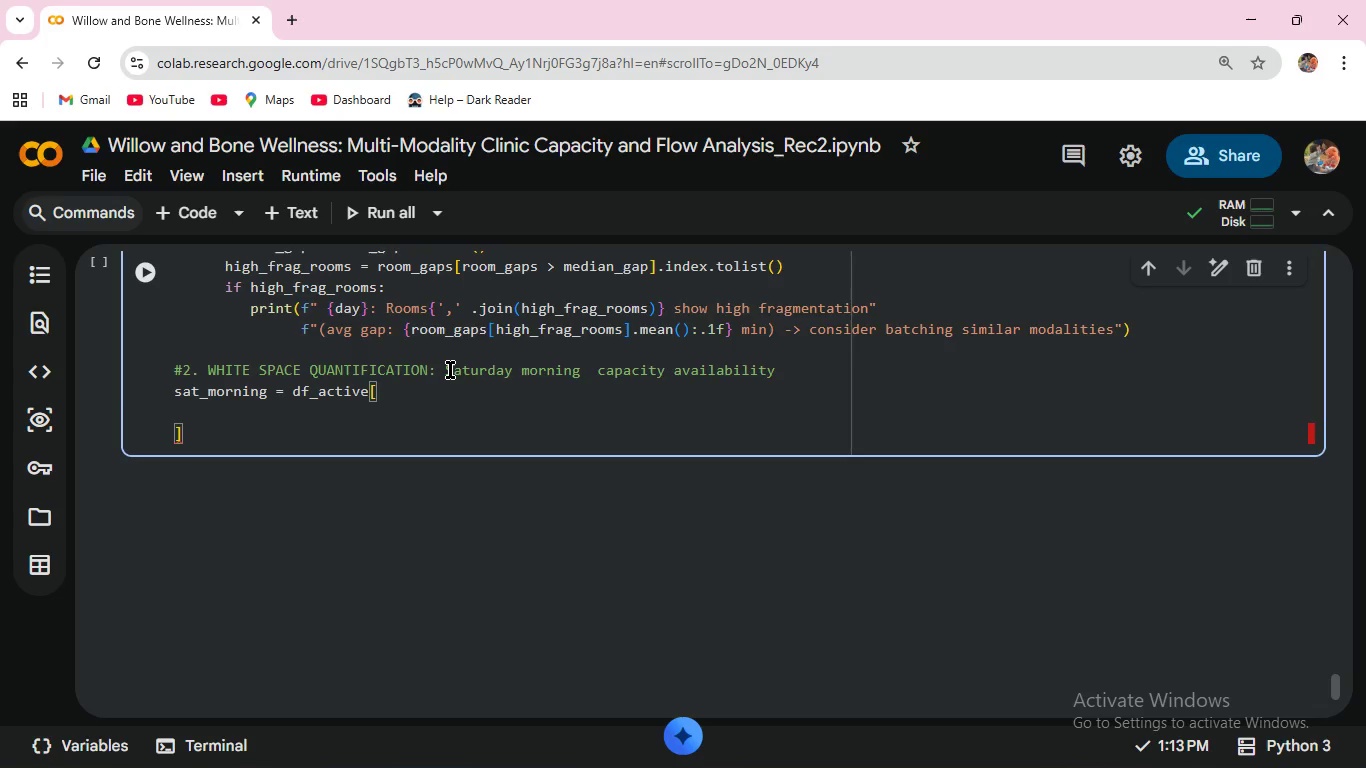 
wait(8.09)
 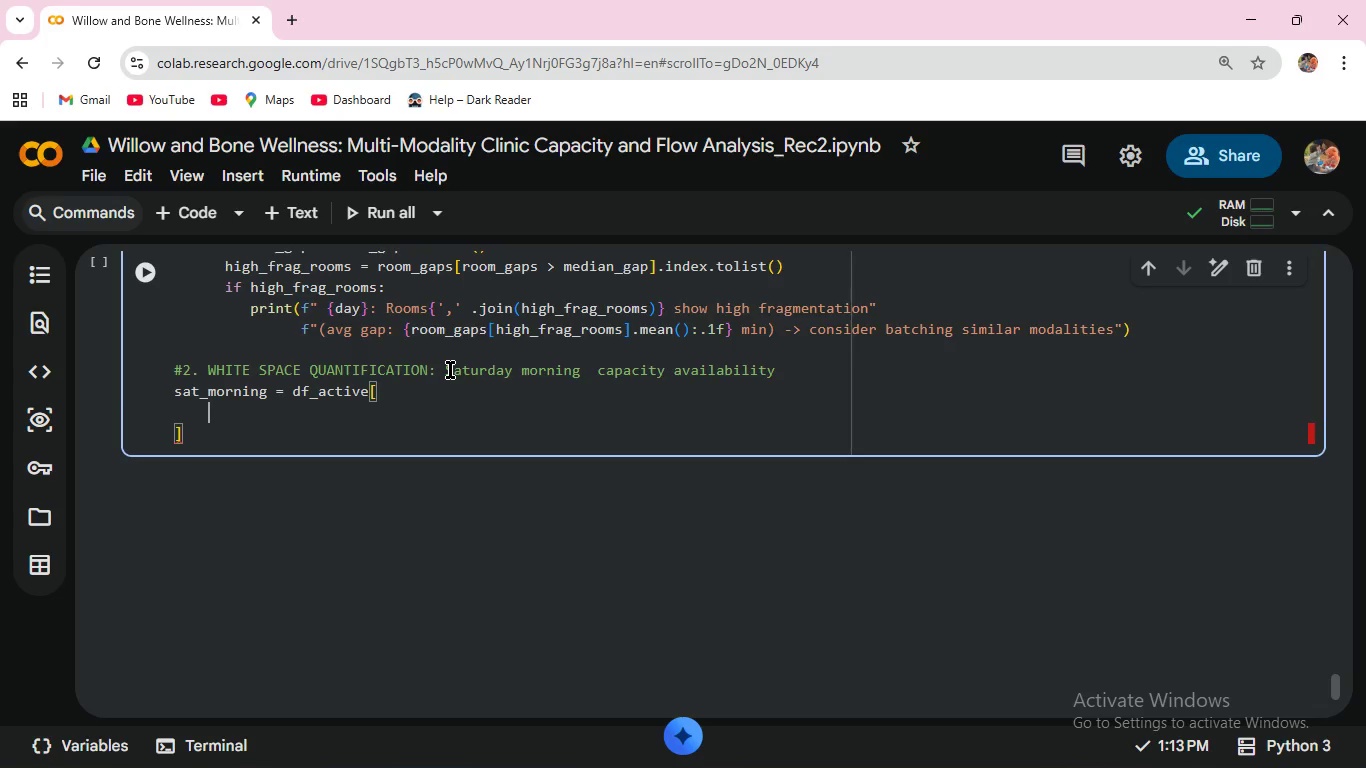 
type((df_)
 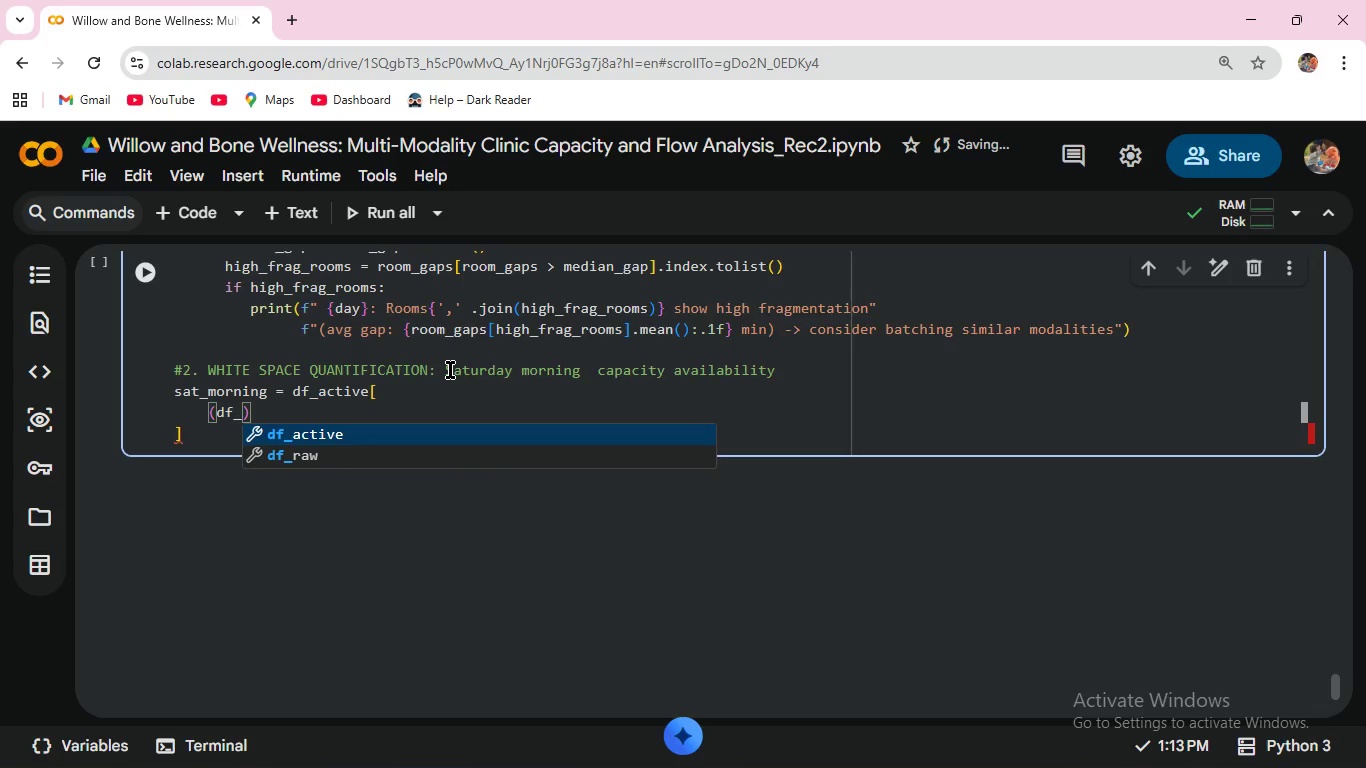 
key(Shift+Enter)
 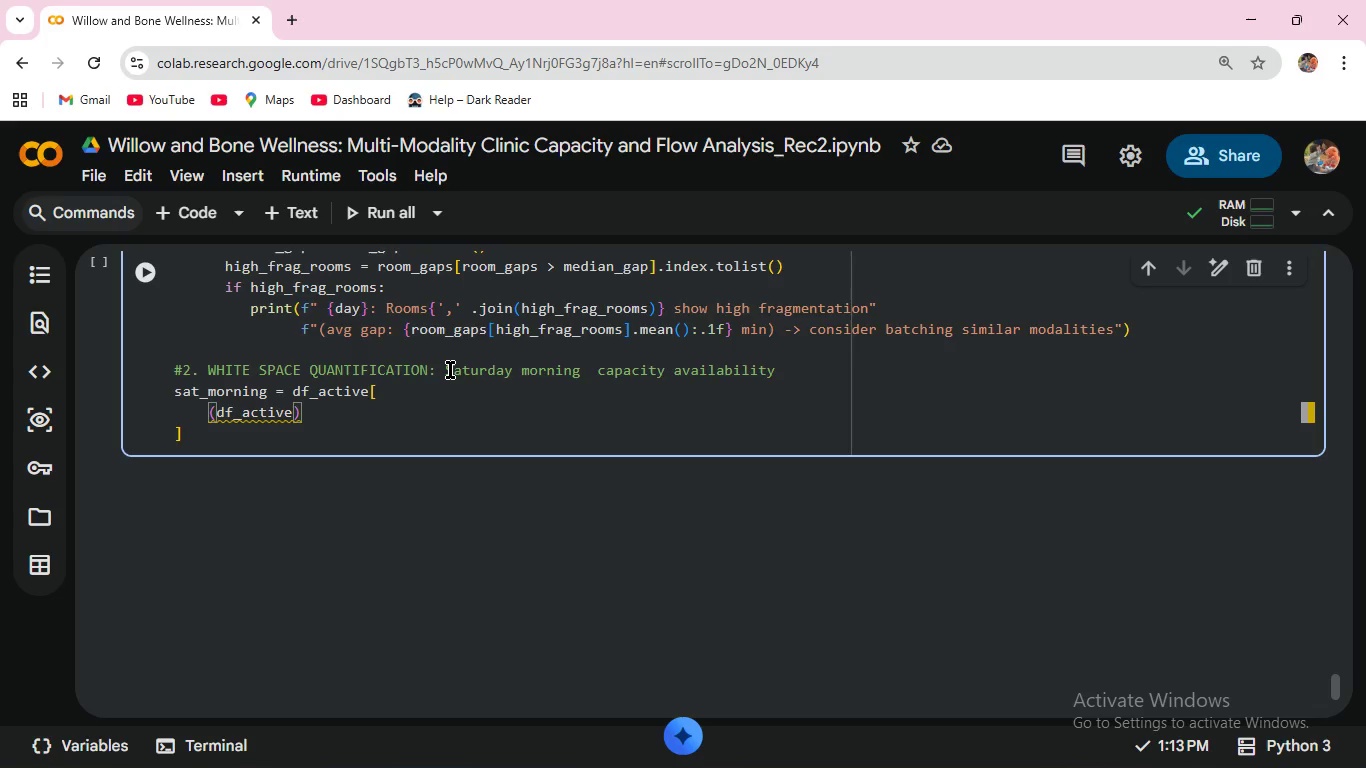 
type({"Is)
 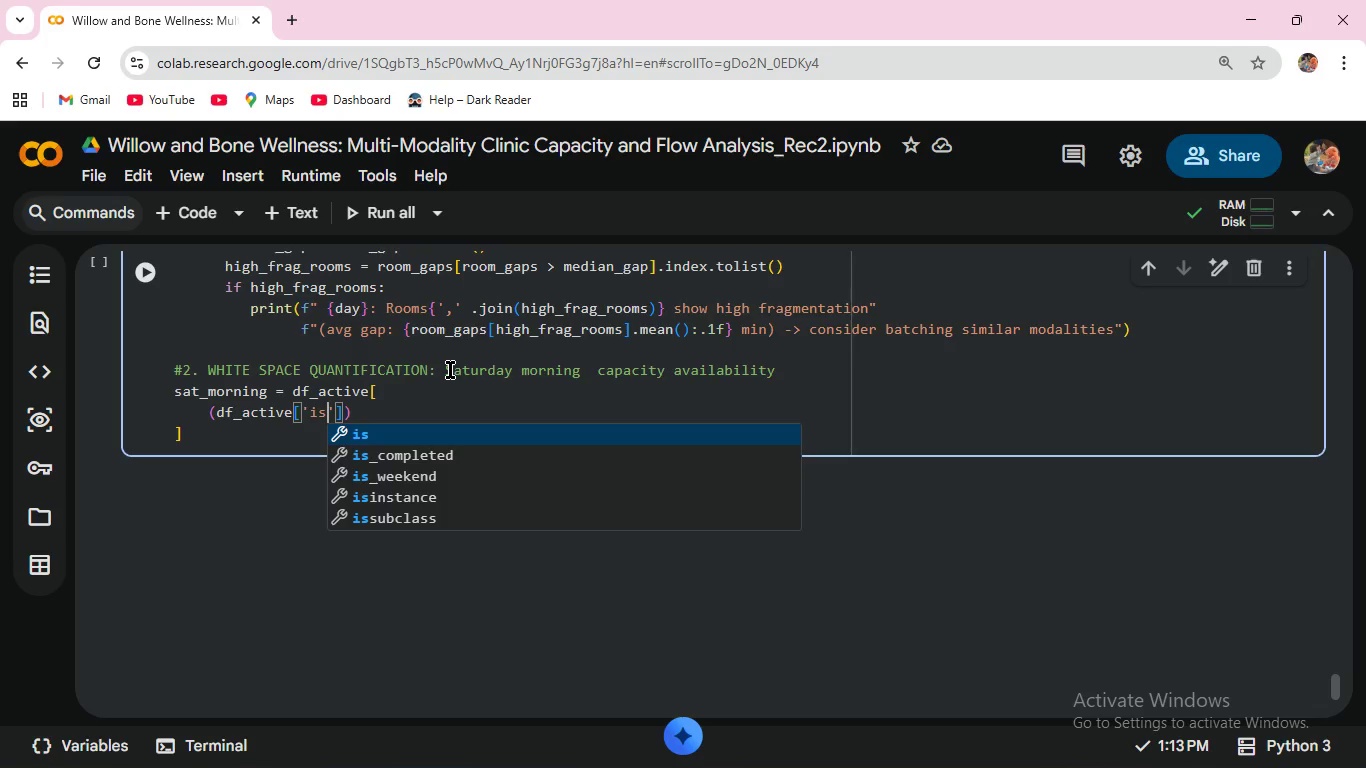 
key(ArrowDown)
 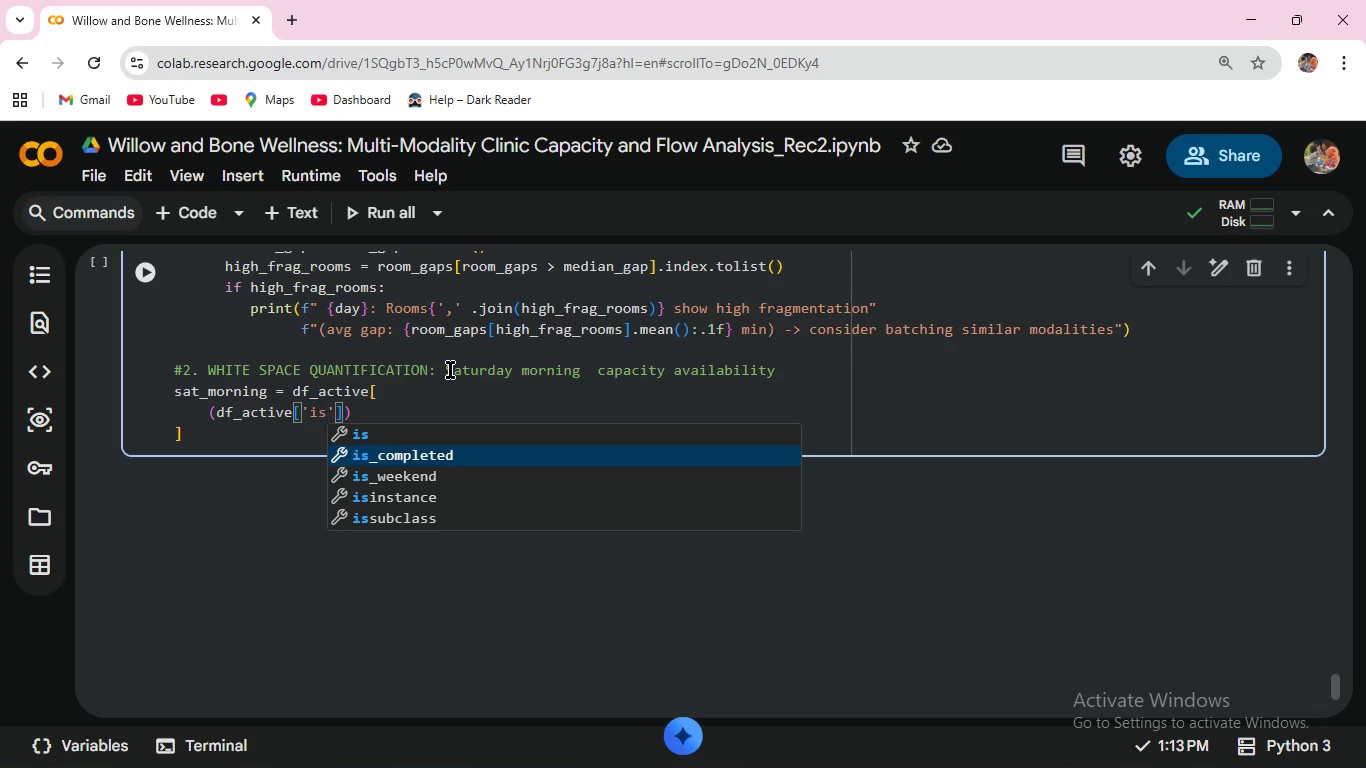 
key(ArrowDown)
 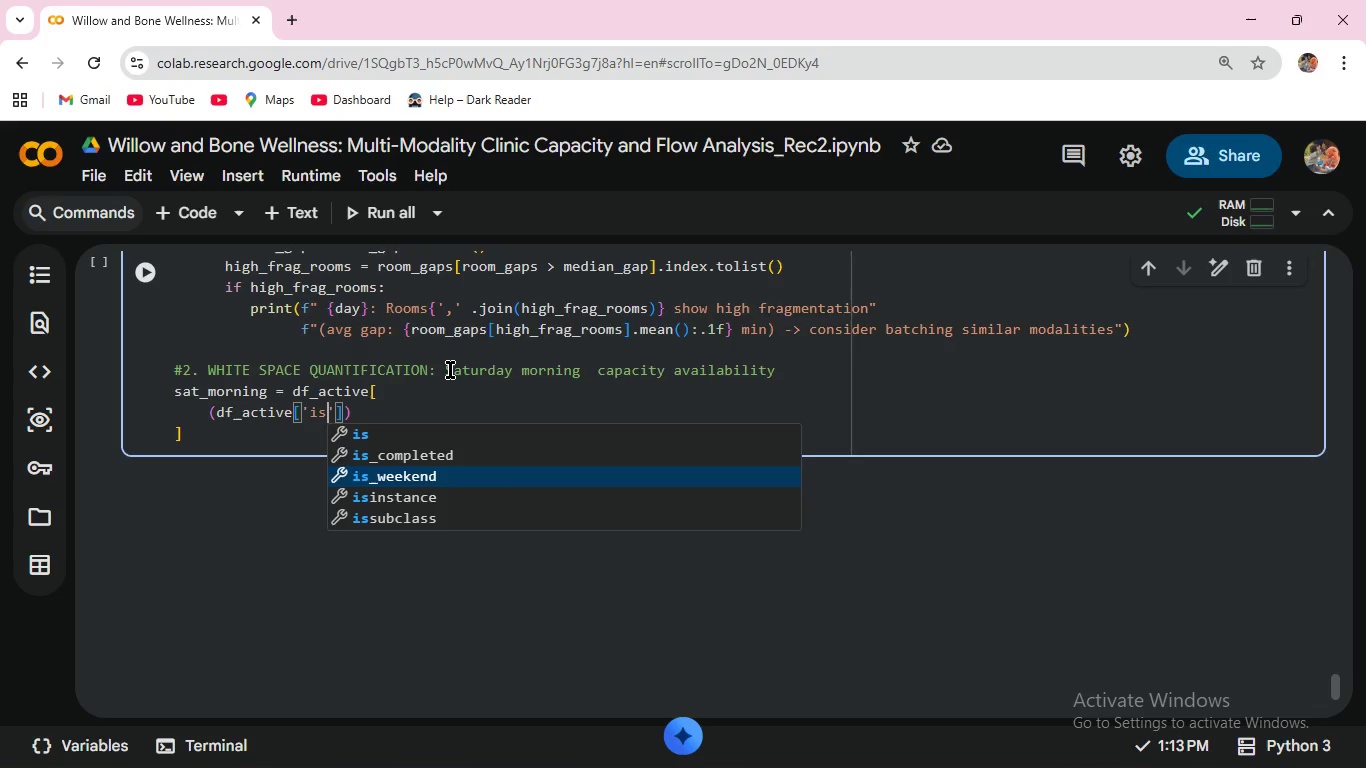 
key(Enter)
 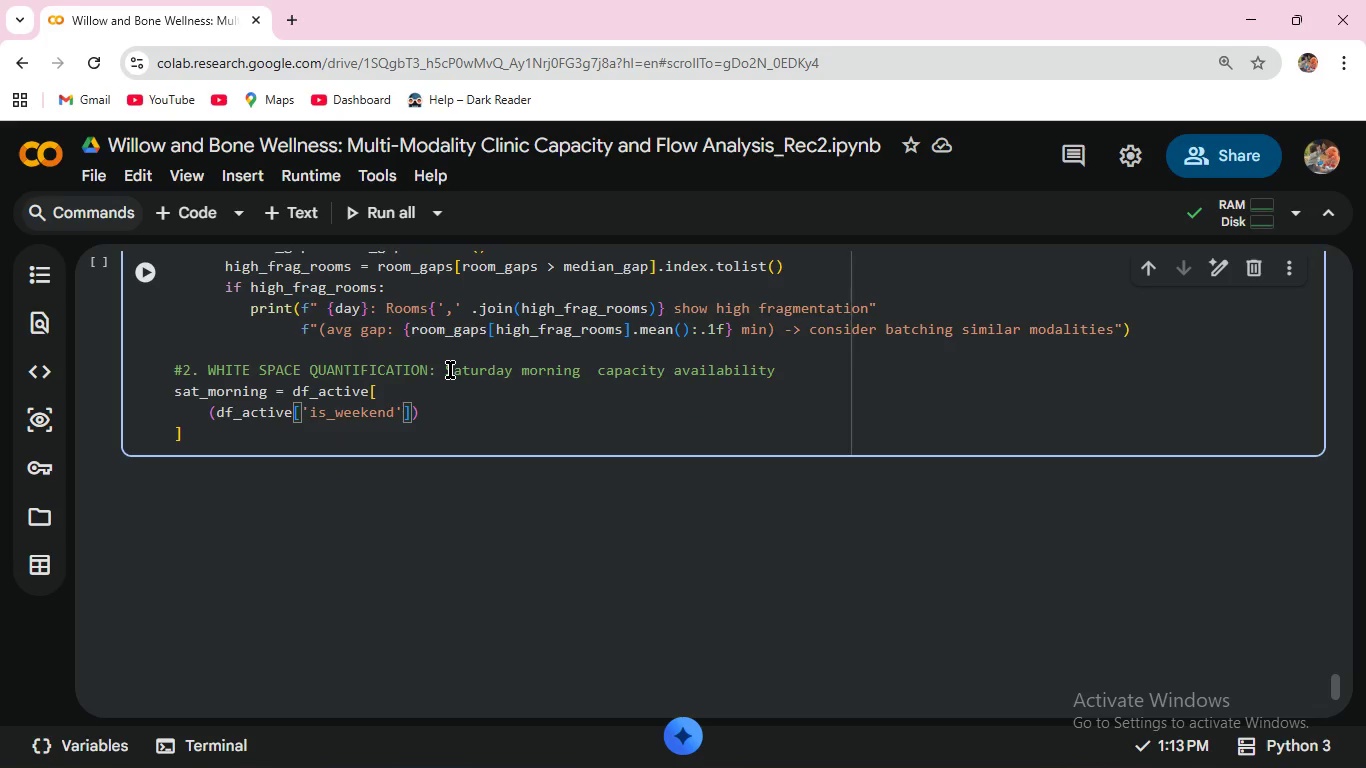 
key(ArrowRight)
 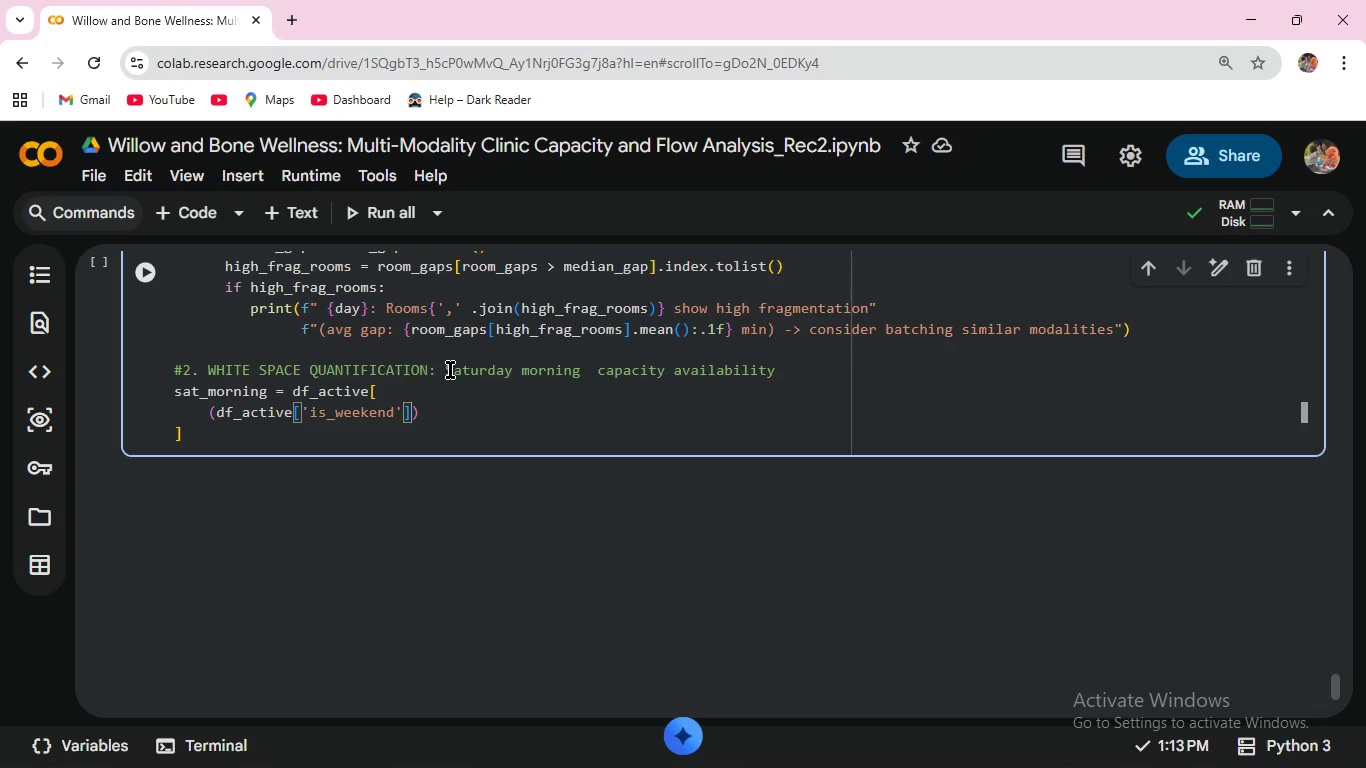 
key(ArrowRight)
 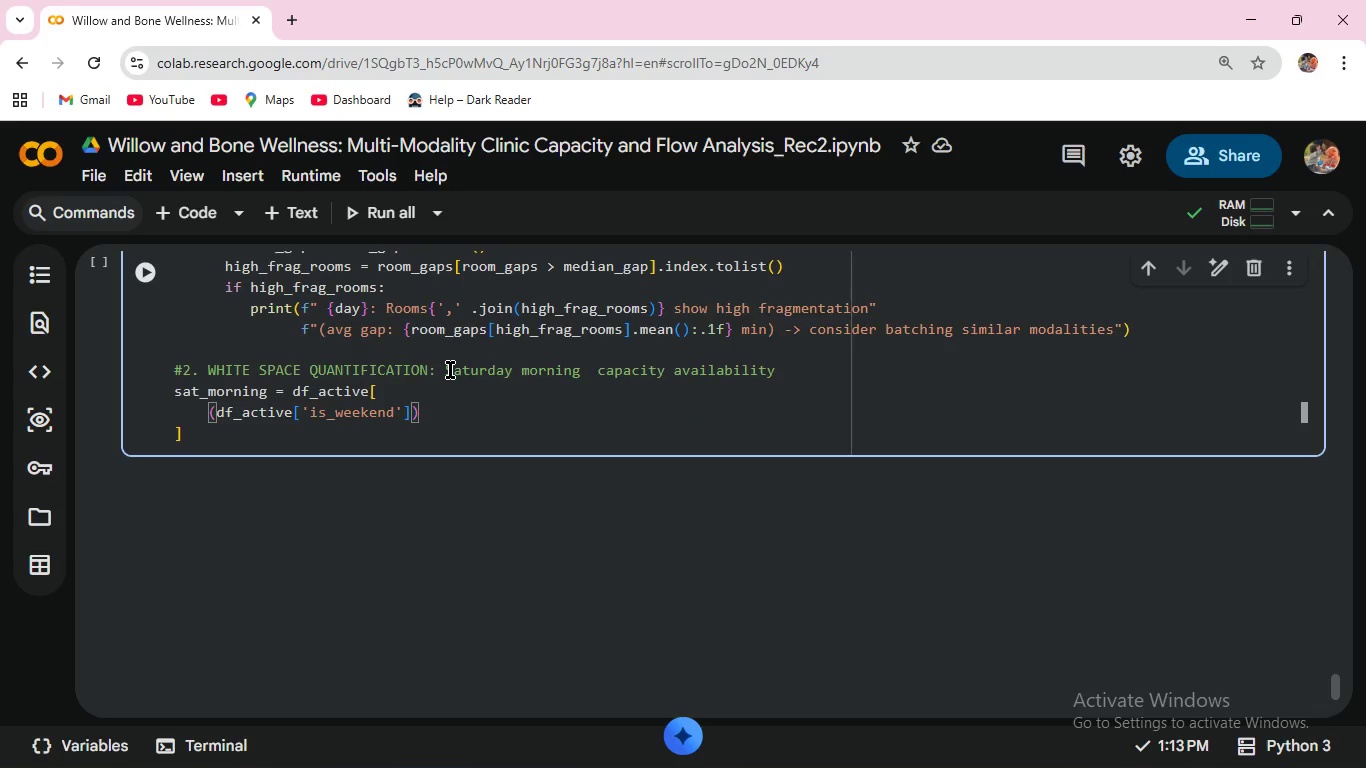 
key(ArrowRight)
 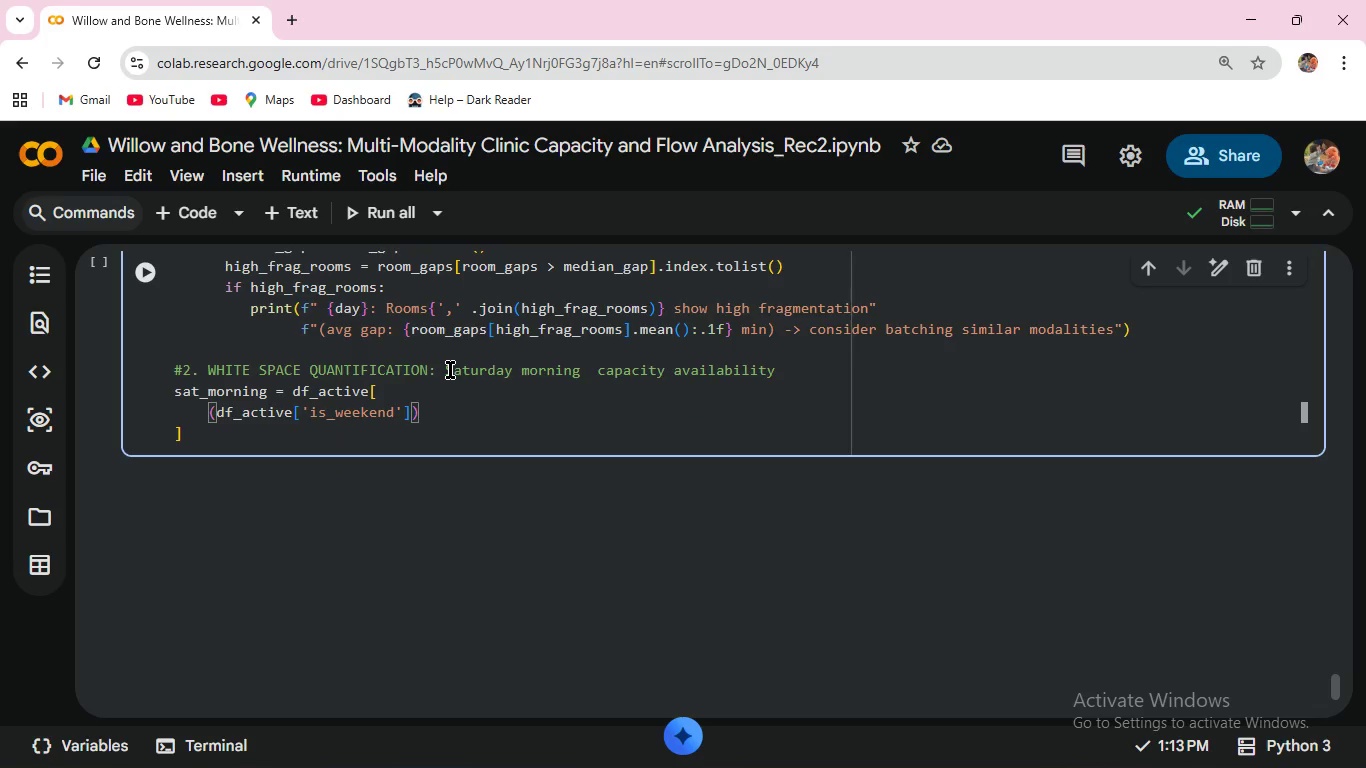 
key(Space)
 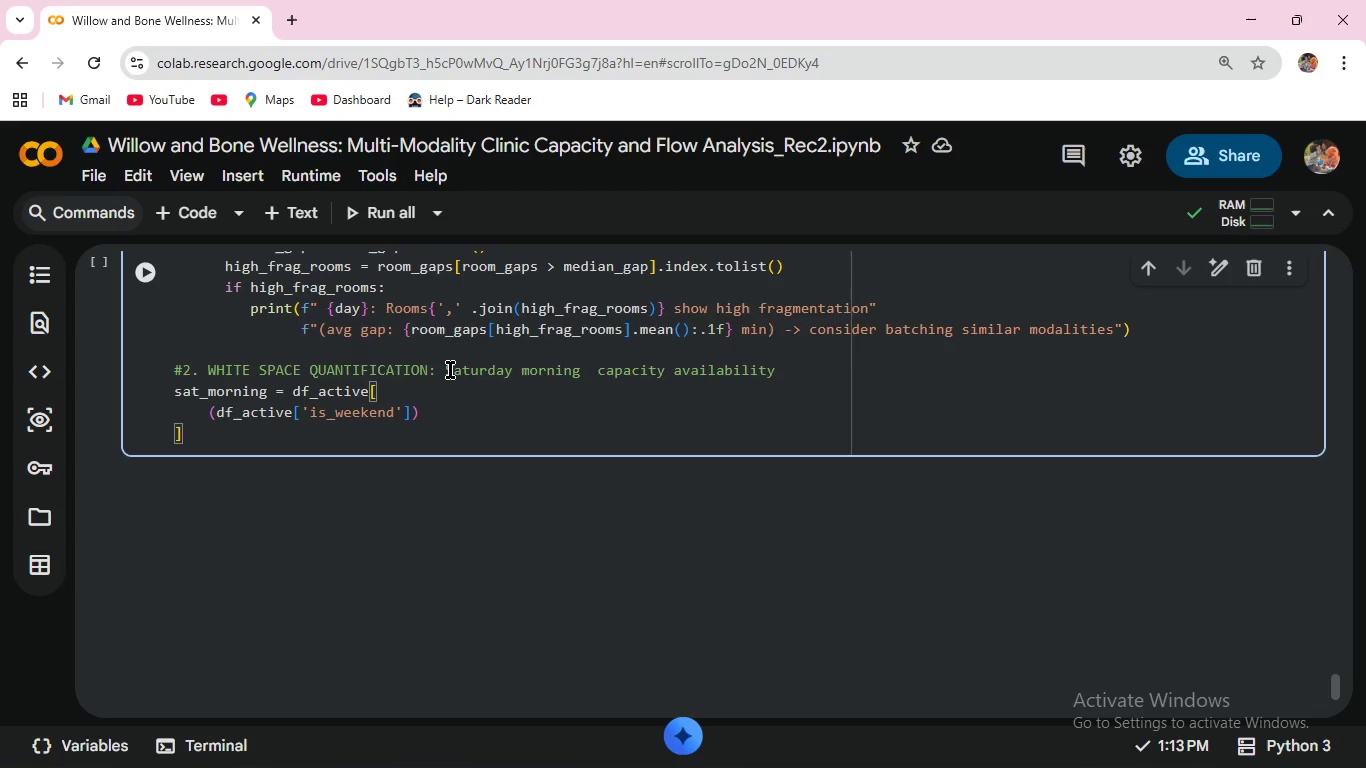 
key(Shift+7)
 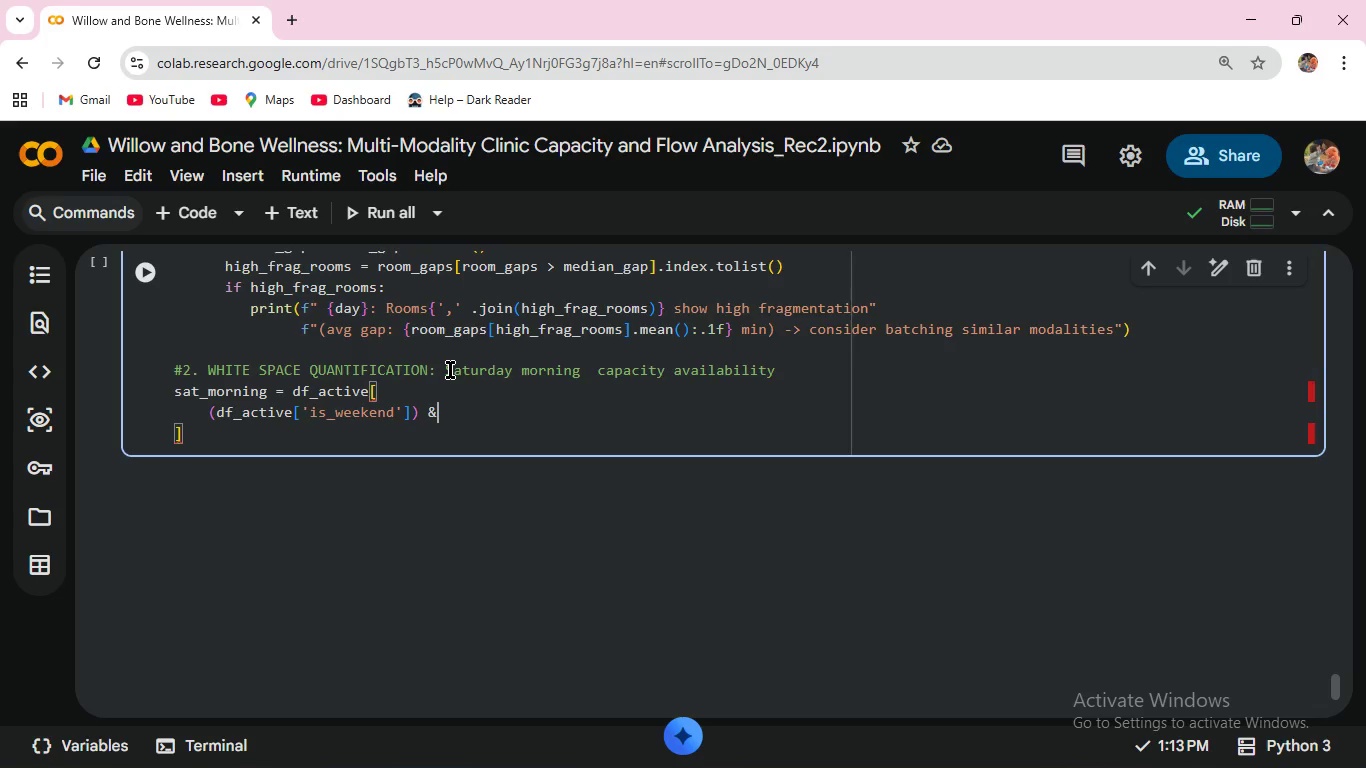 
key(Space)
 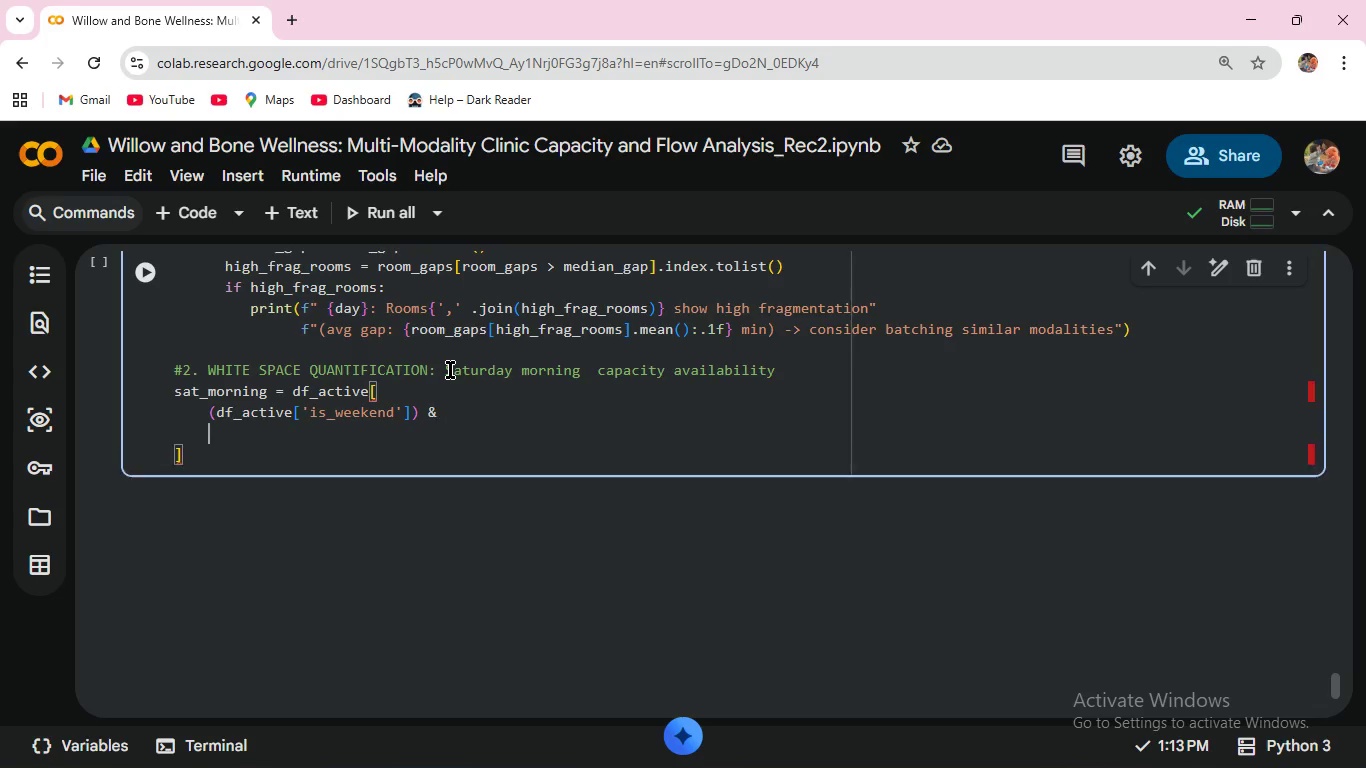 
key(Enter)
 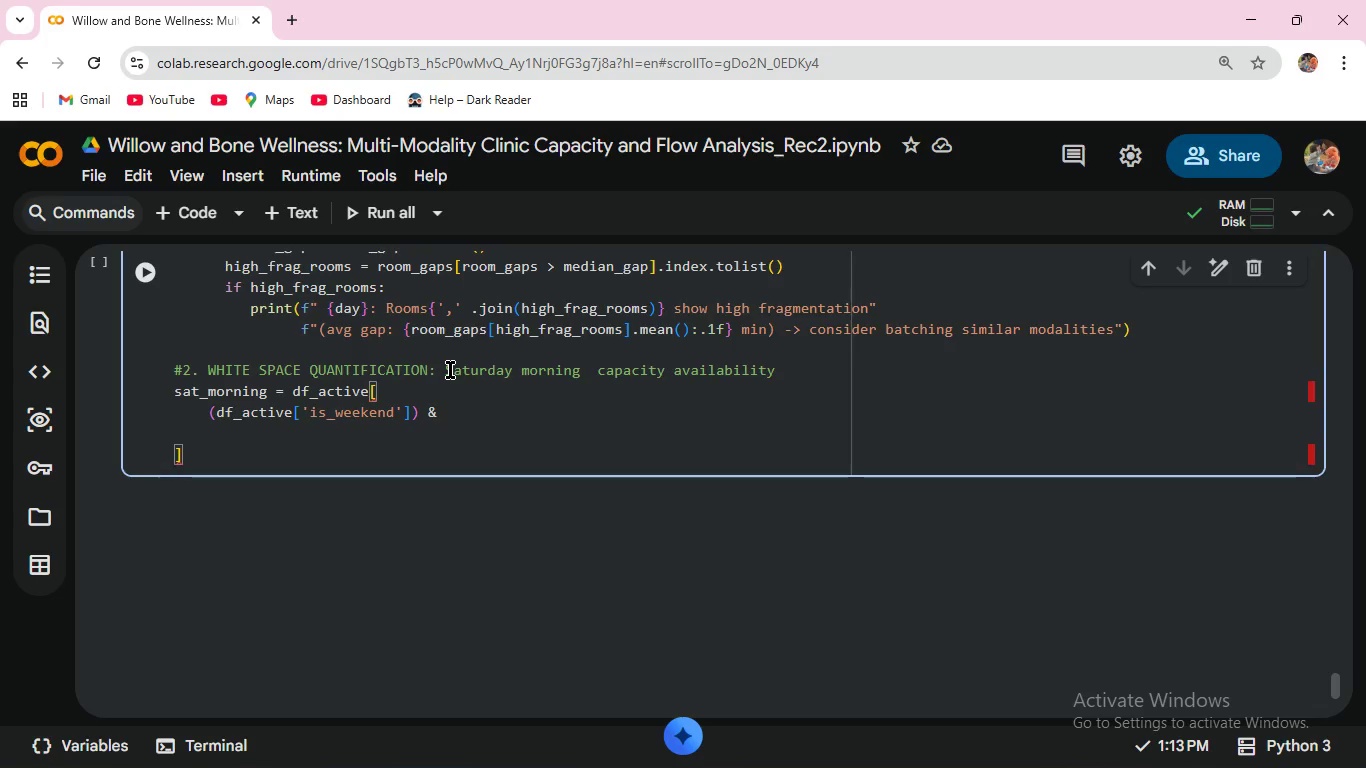 
type((df_)
 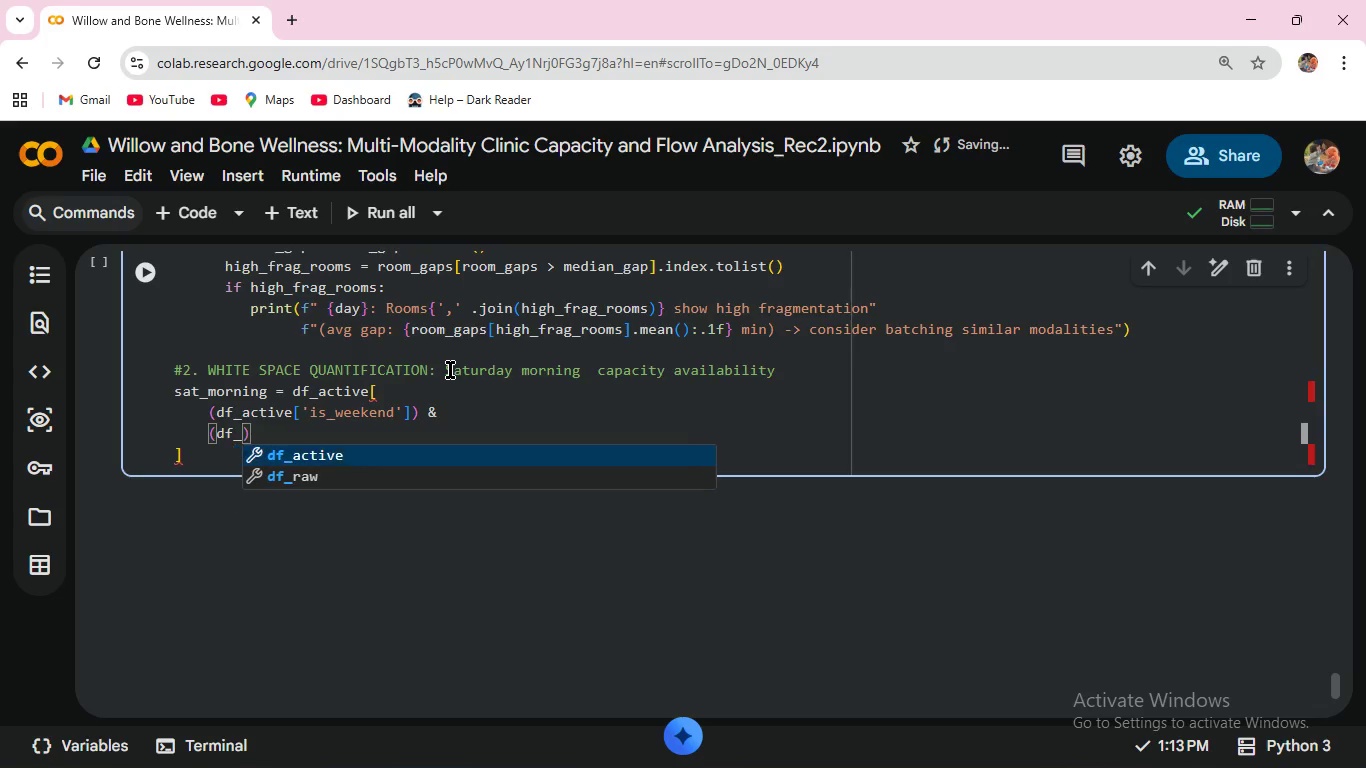 
key(Shift+Enter)
 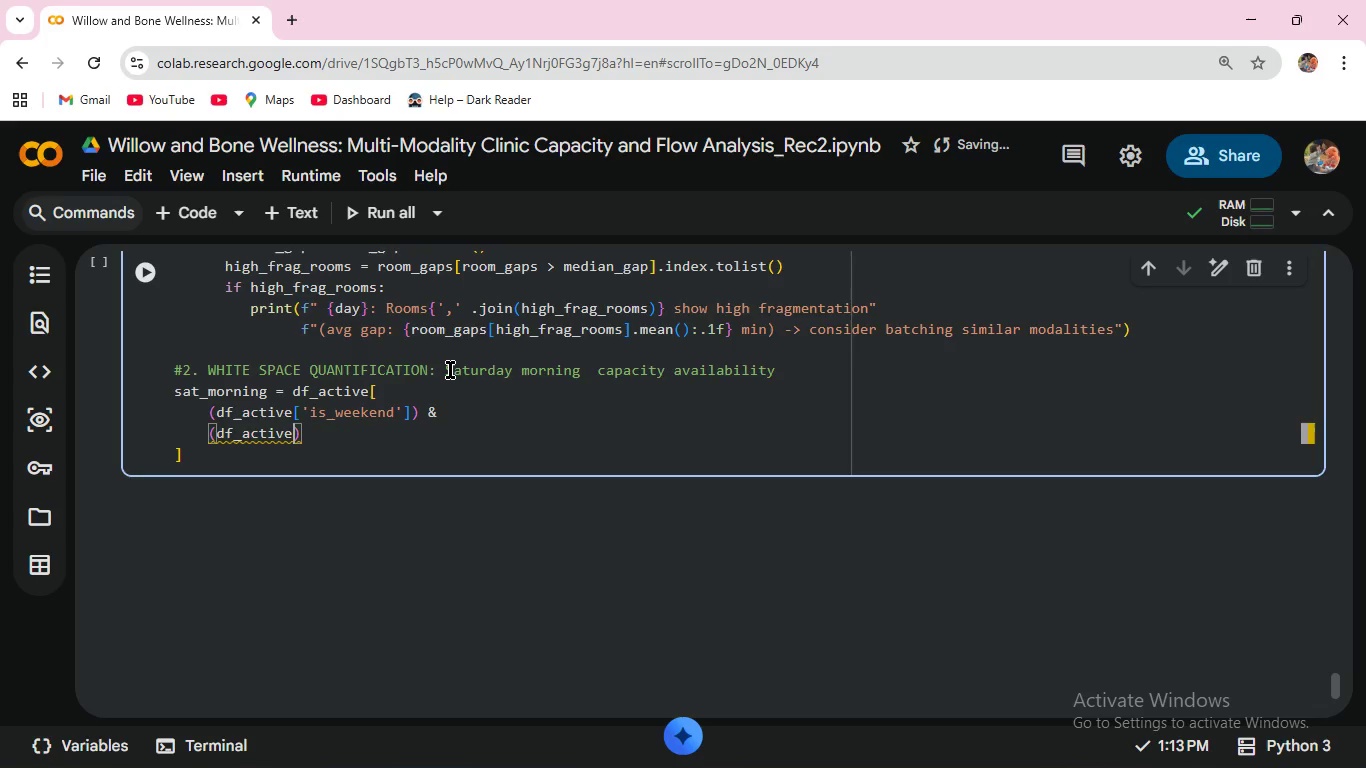 
type({"Hour)
 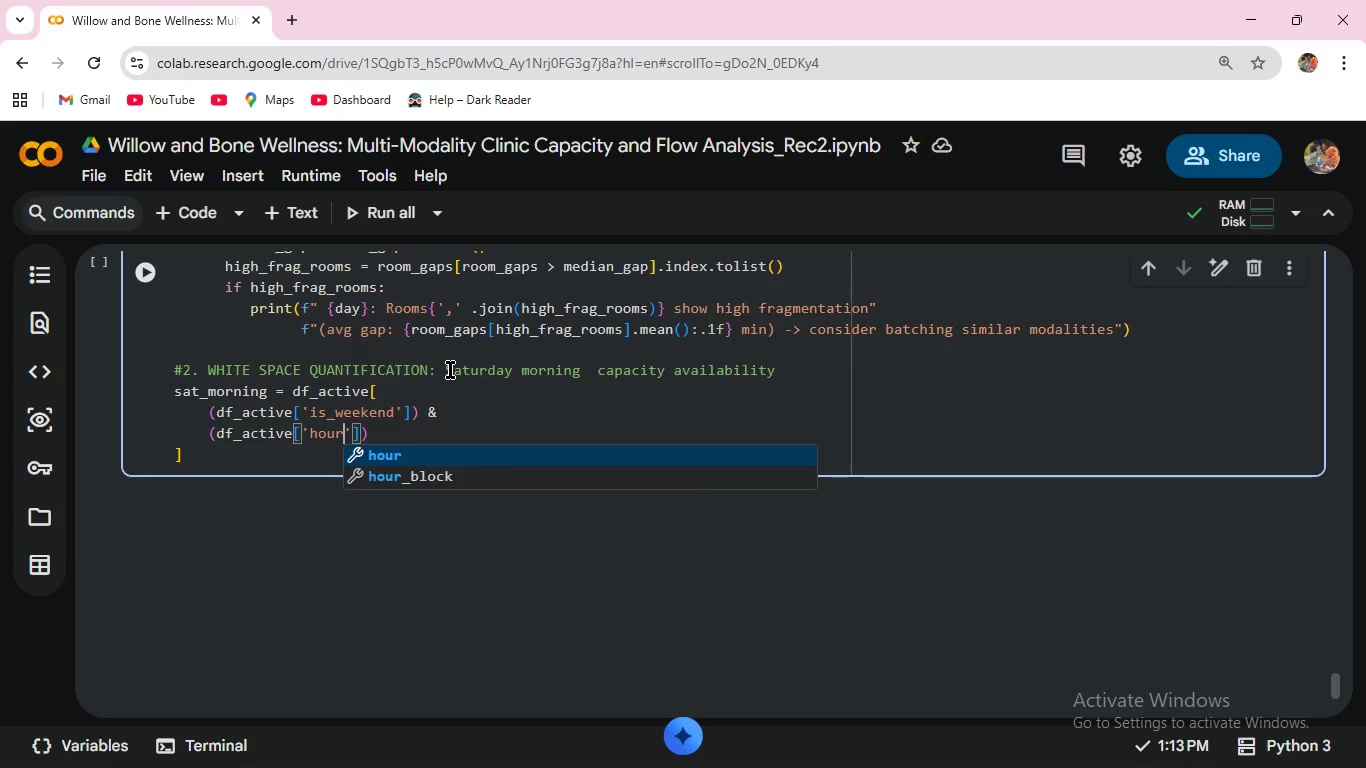 
key(ArrowDown)
 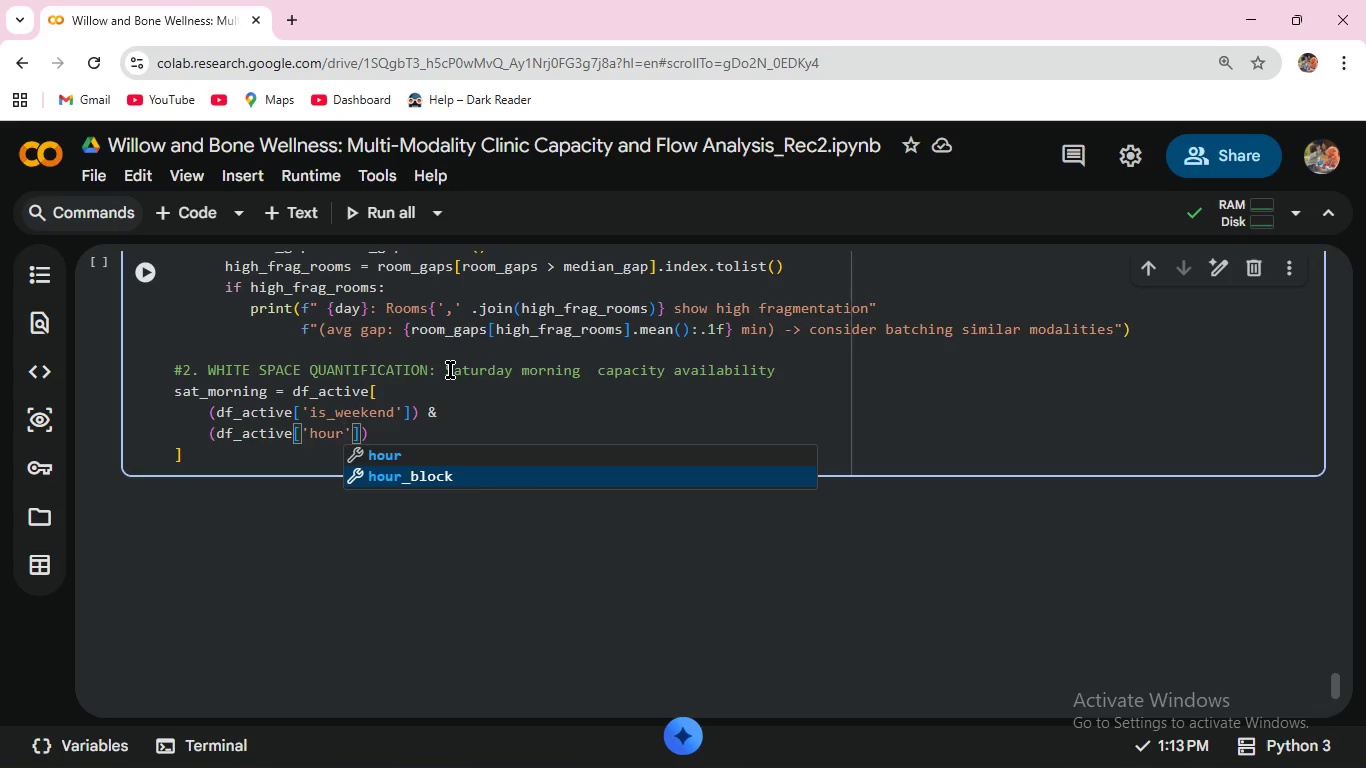 
key(Enter)
 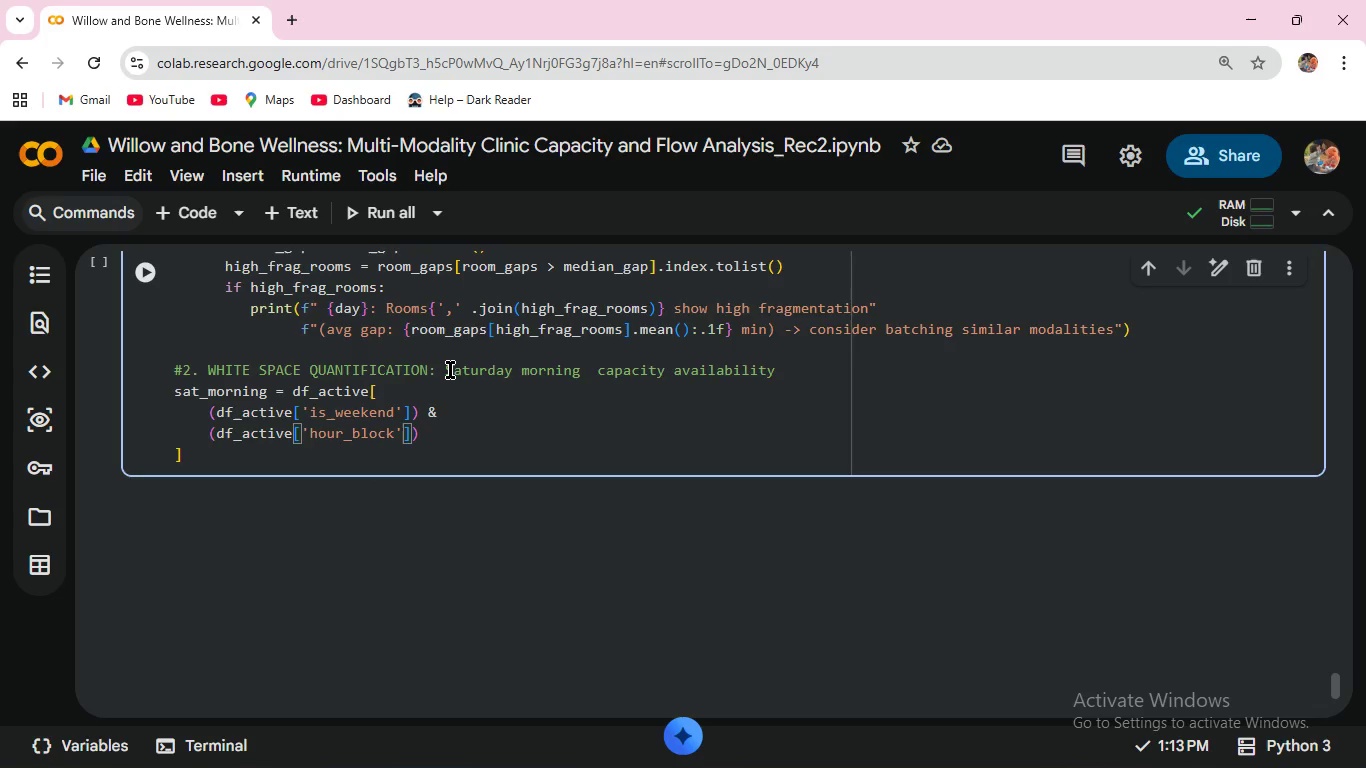 
key(ArrowRight)
 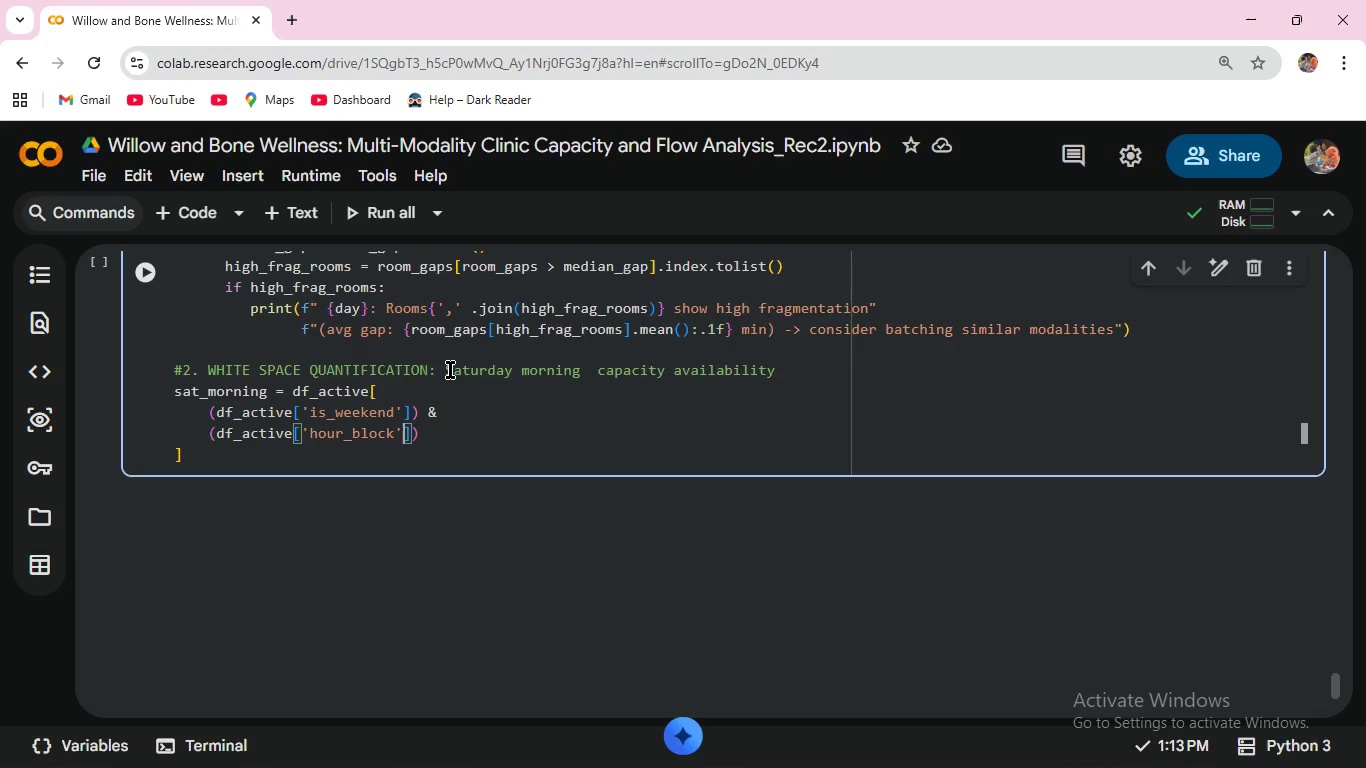 
key(ArrowRight)
 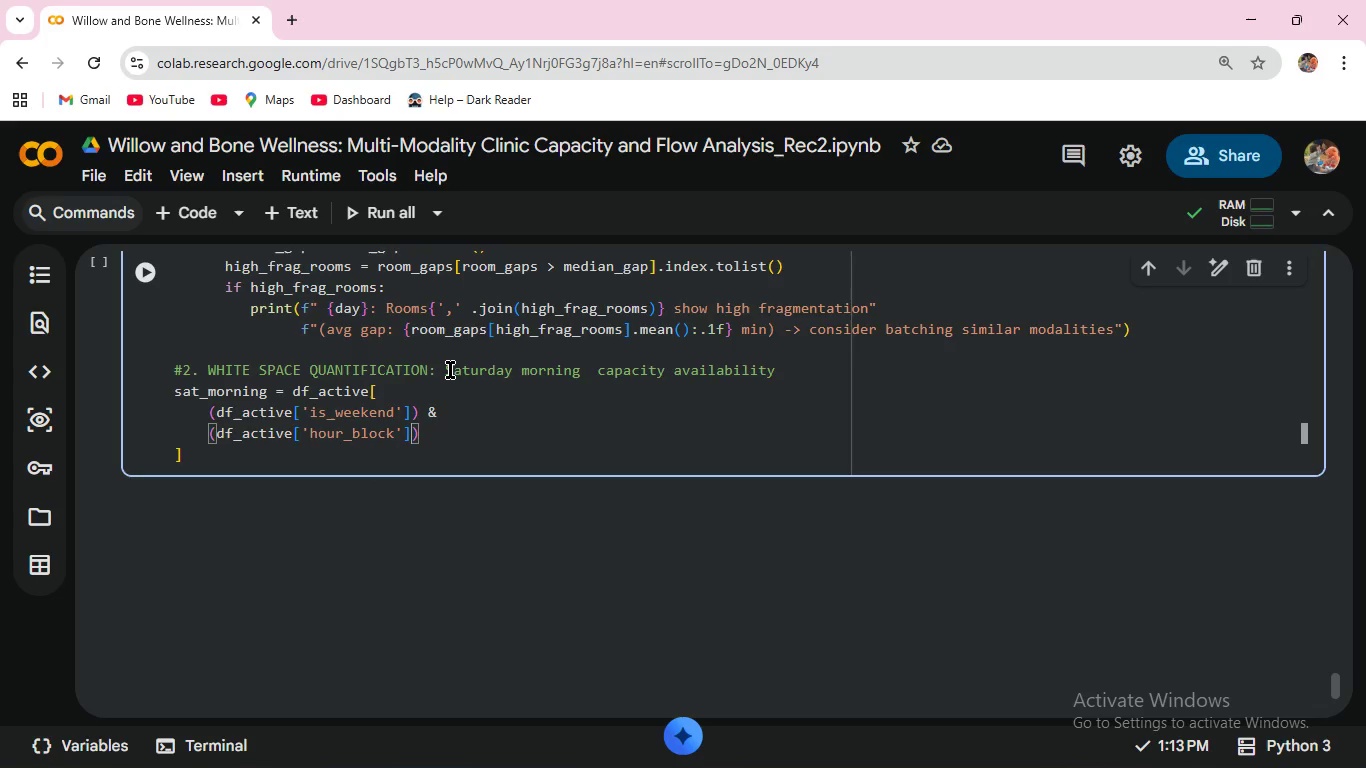 
type(.between)
 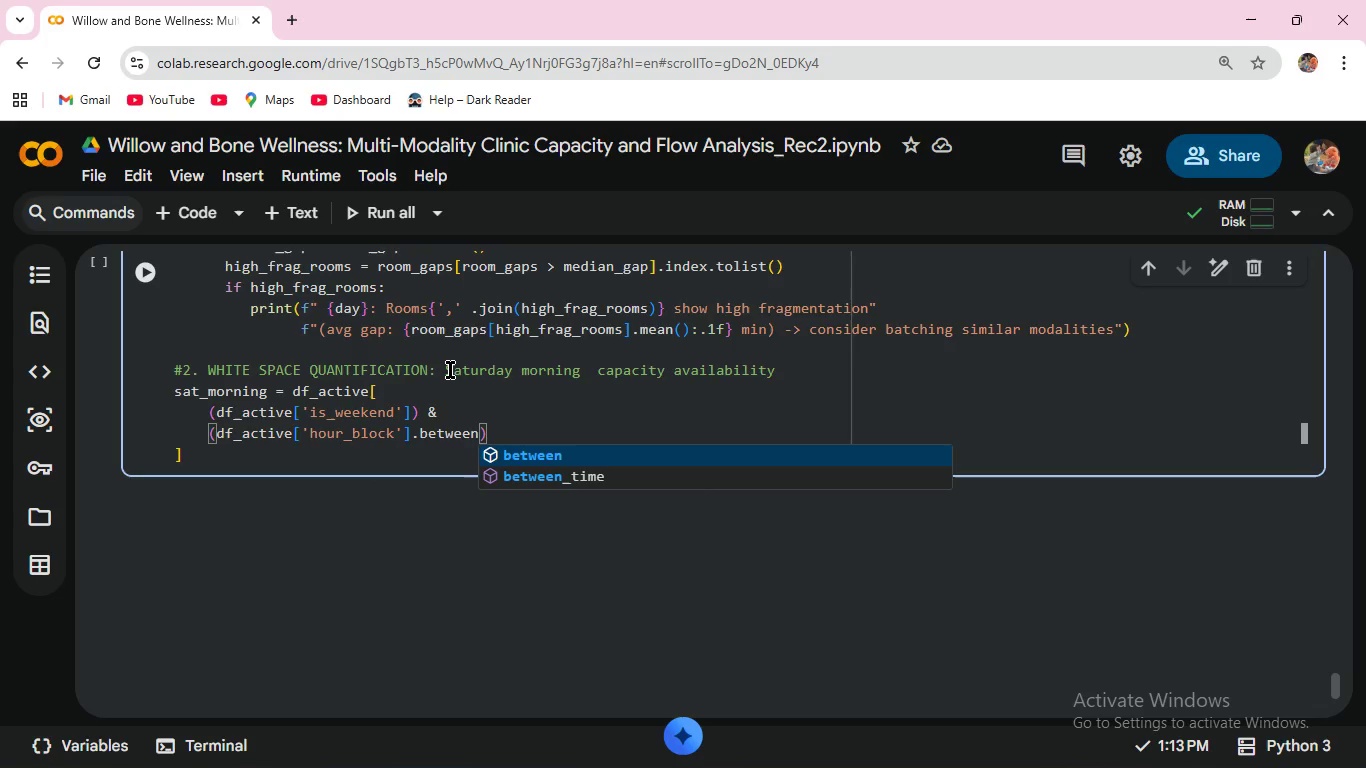 
type((9,12)
key(Backspace)
key(Backspace)
type( 12)
 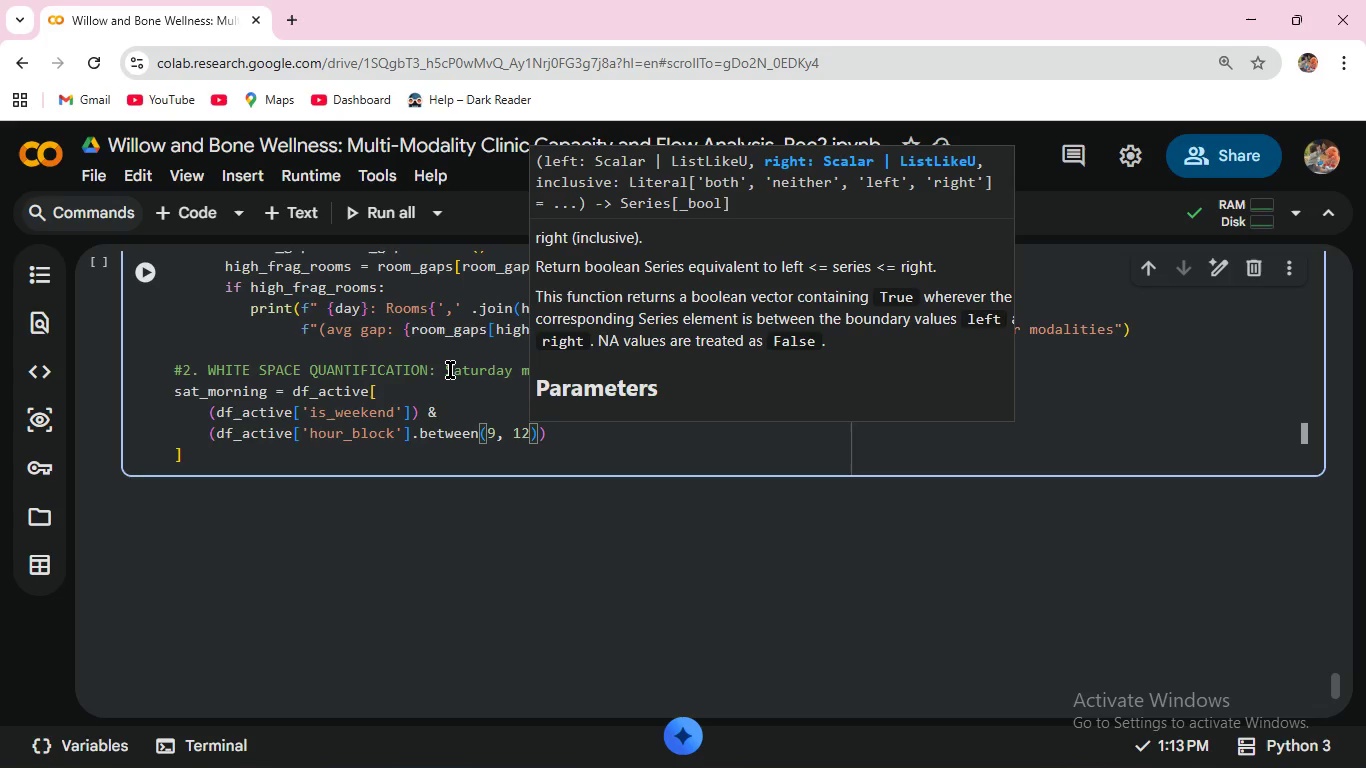 
wait(15.66)
 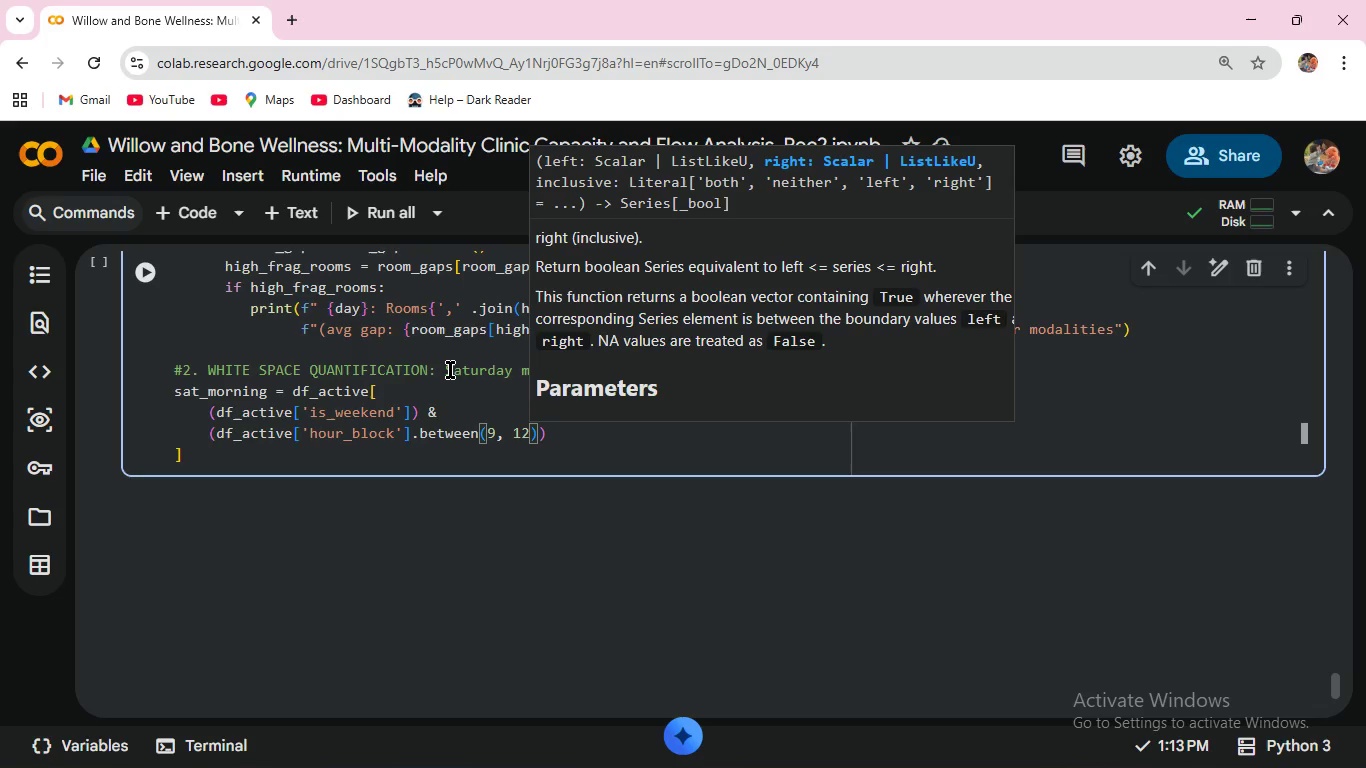 
left_click([210, 451])
 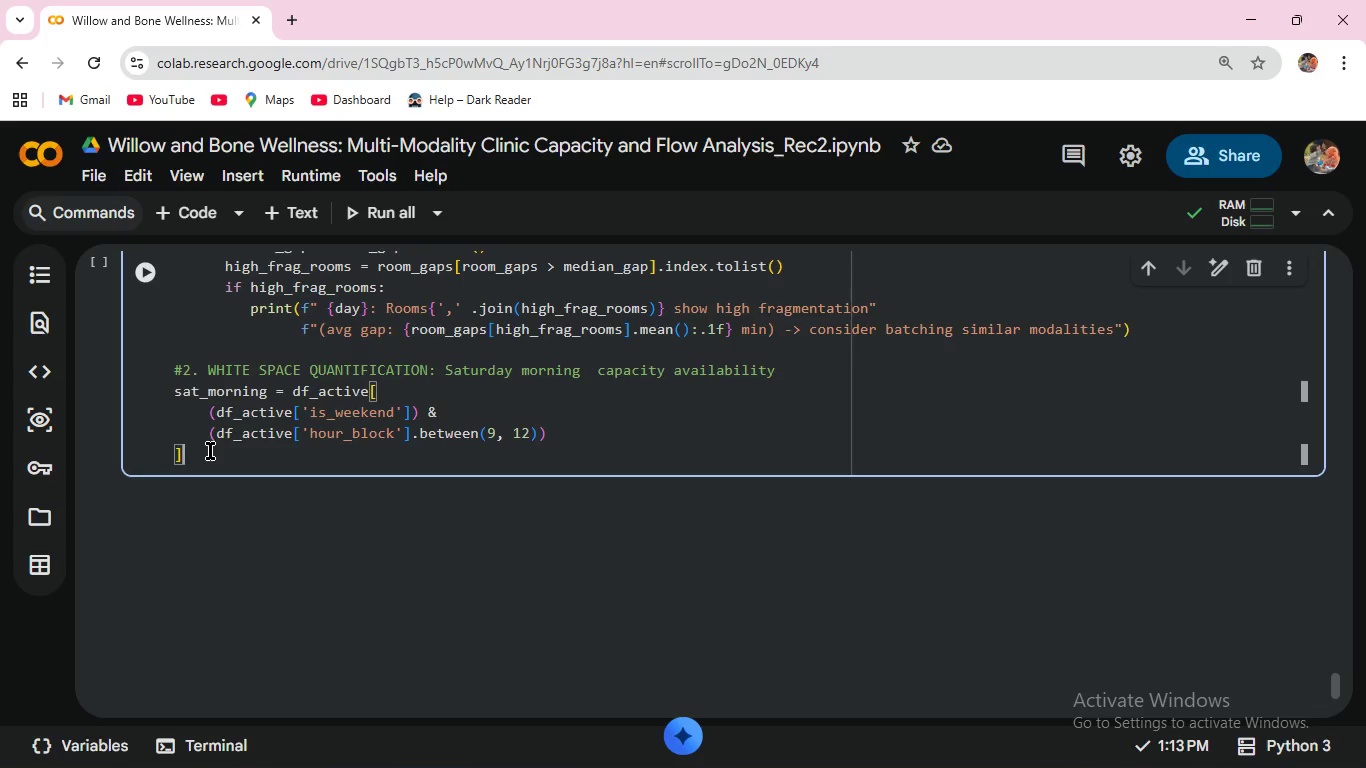 
key(Enter)
 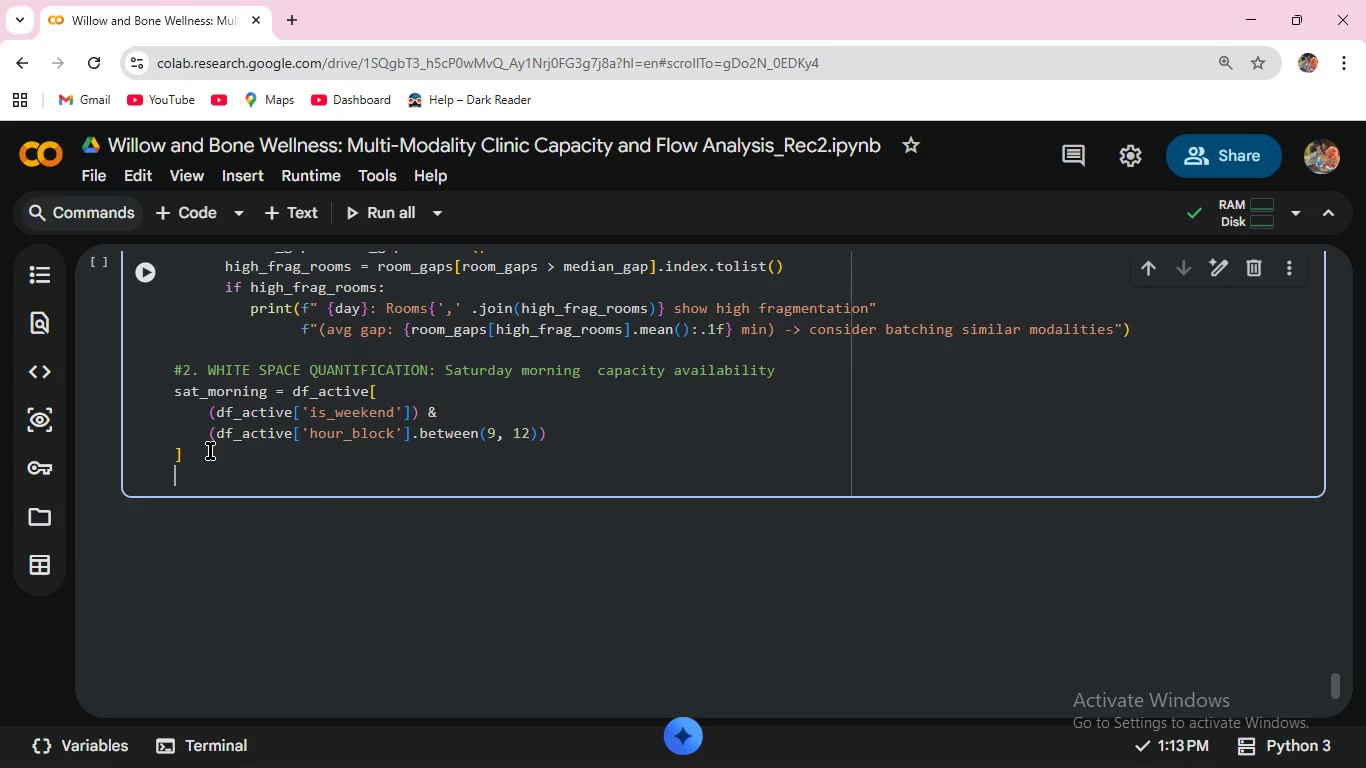 
type(if len(sat)
 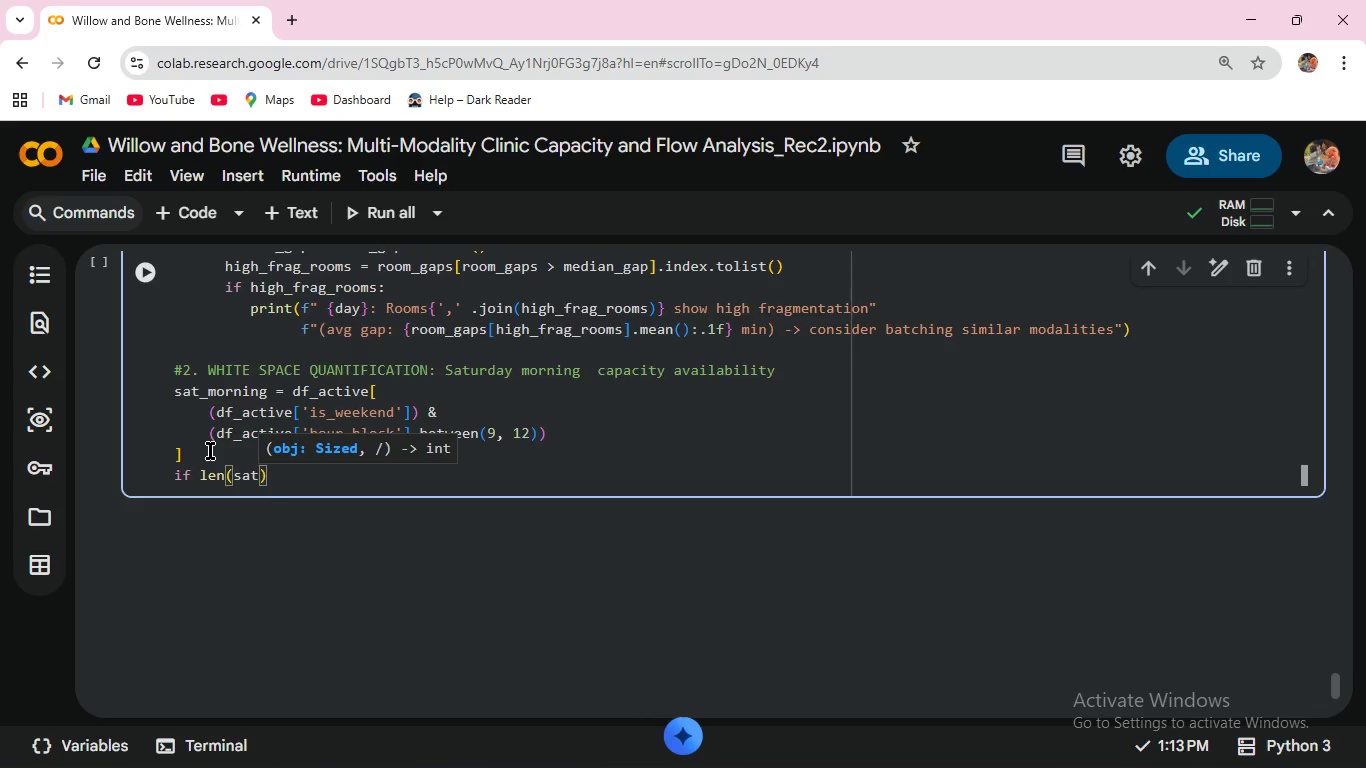 
key(Enter)
 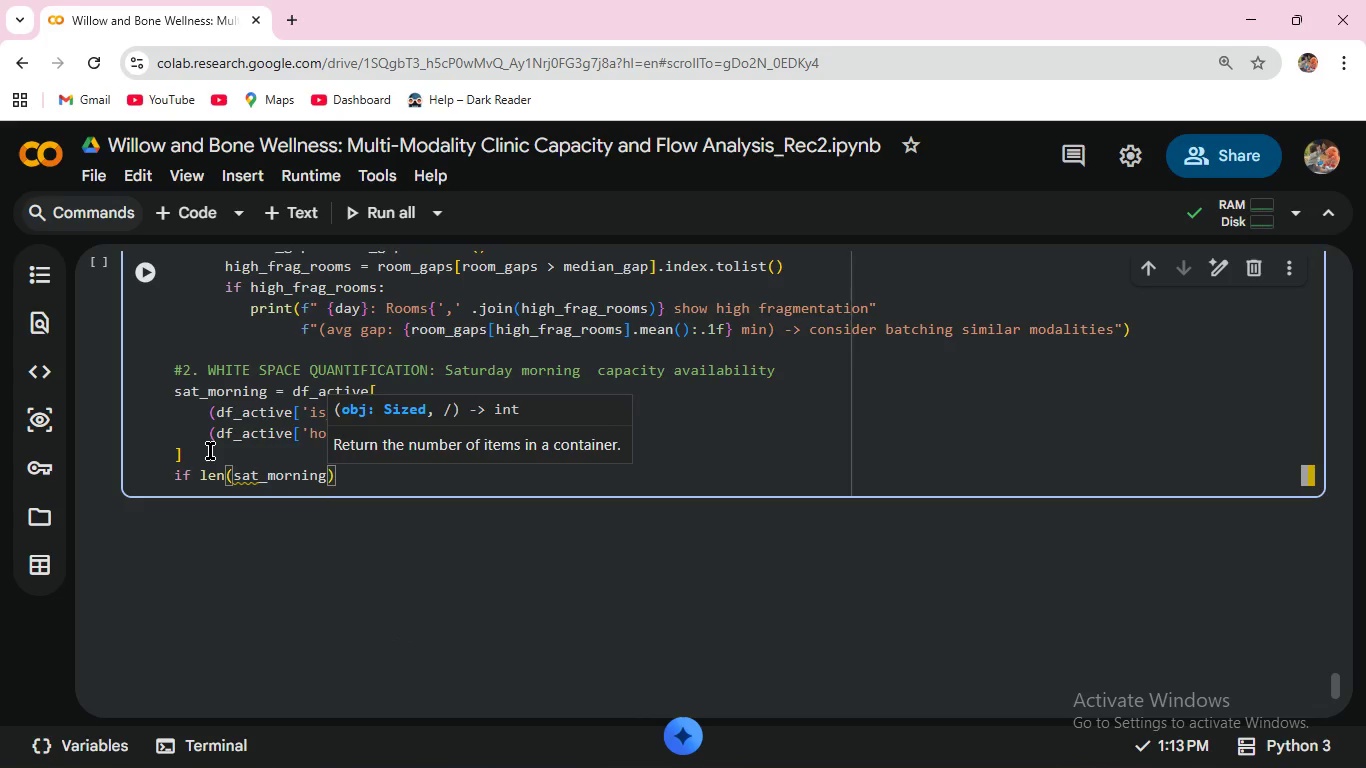 
key(ArrowRight)
 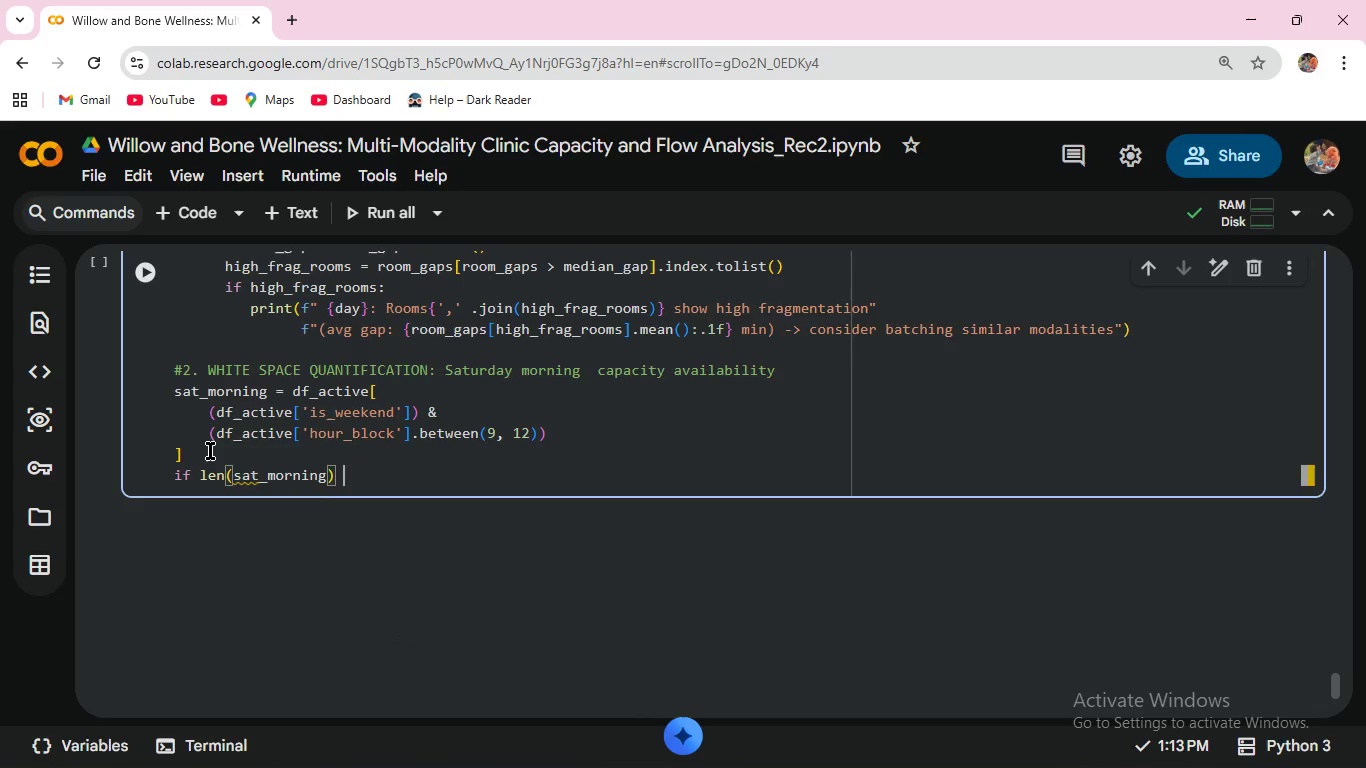 
key(Space)
 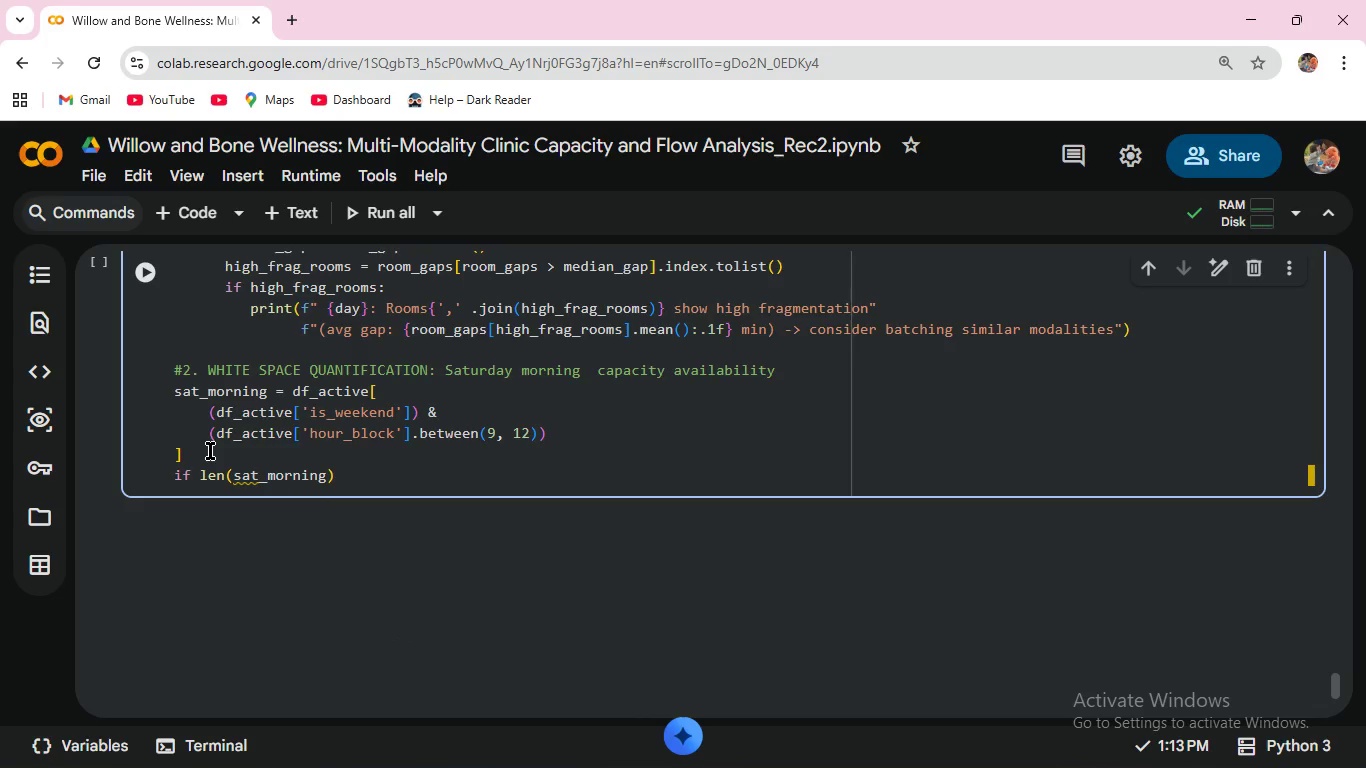 
key(Shift+ShiftRight)
 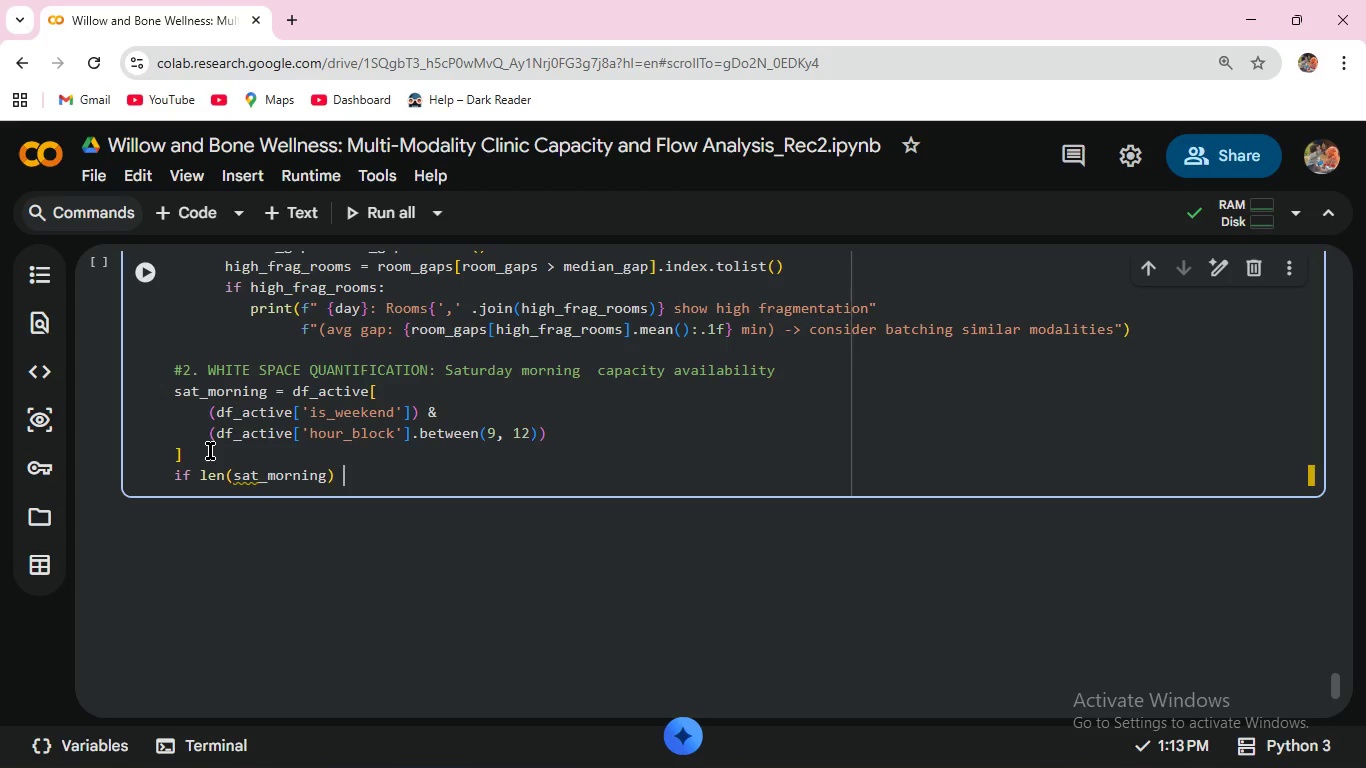 
key(Shift+Period)
 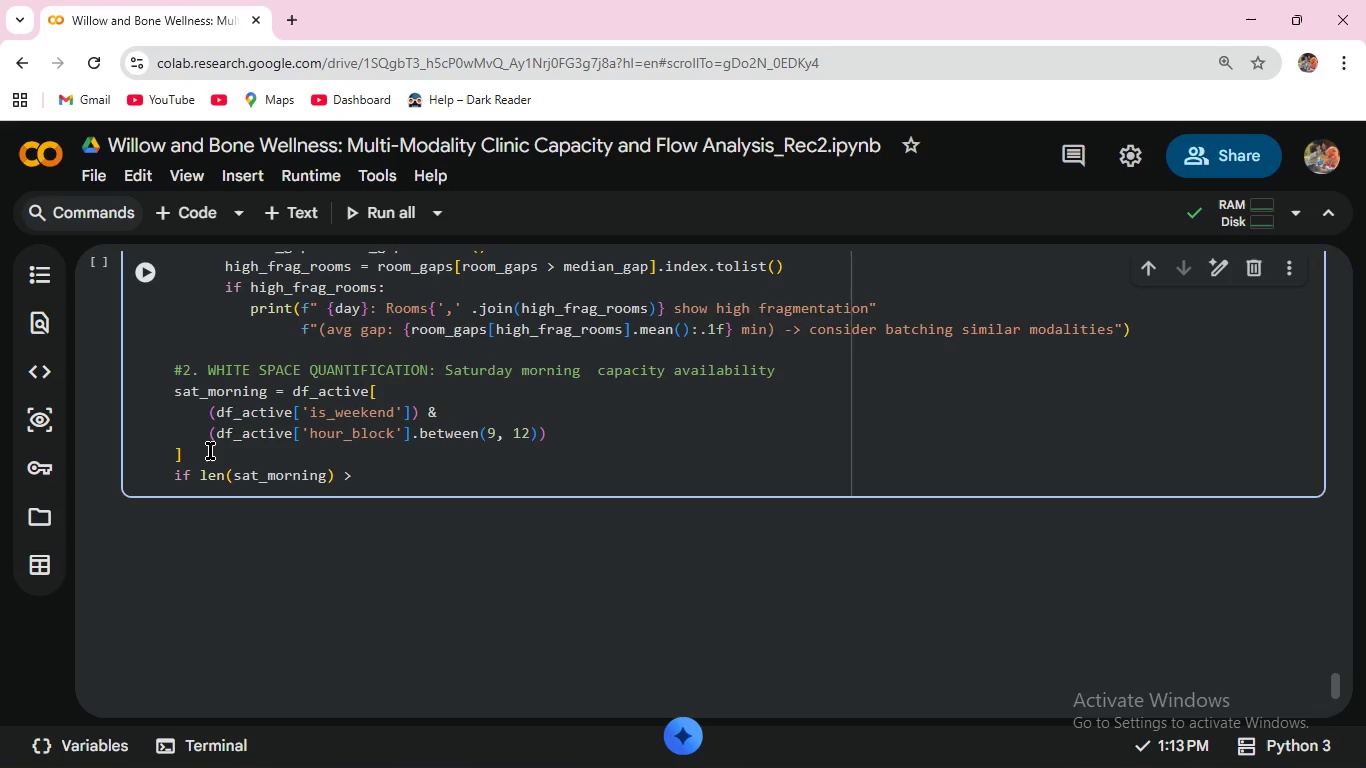 
key(0)
 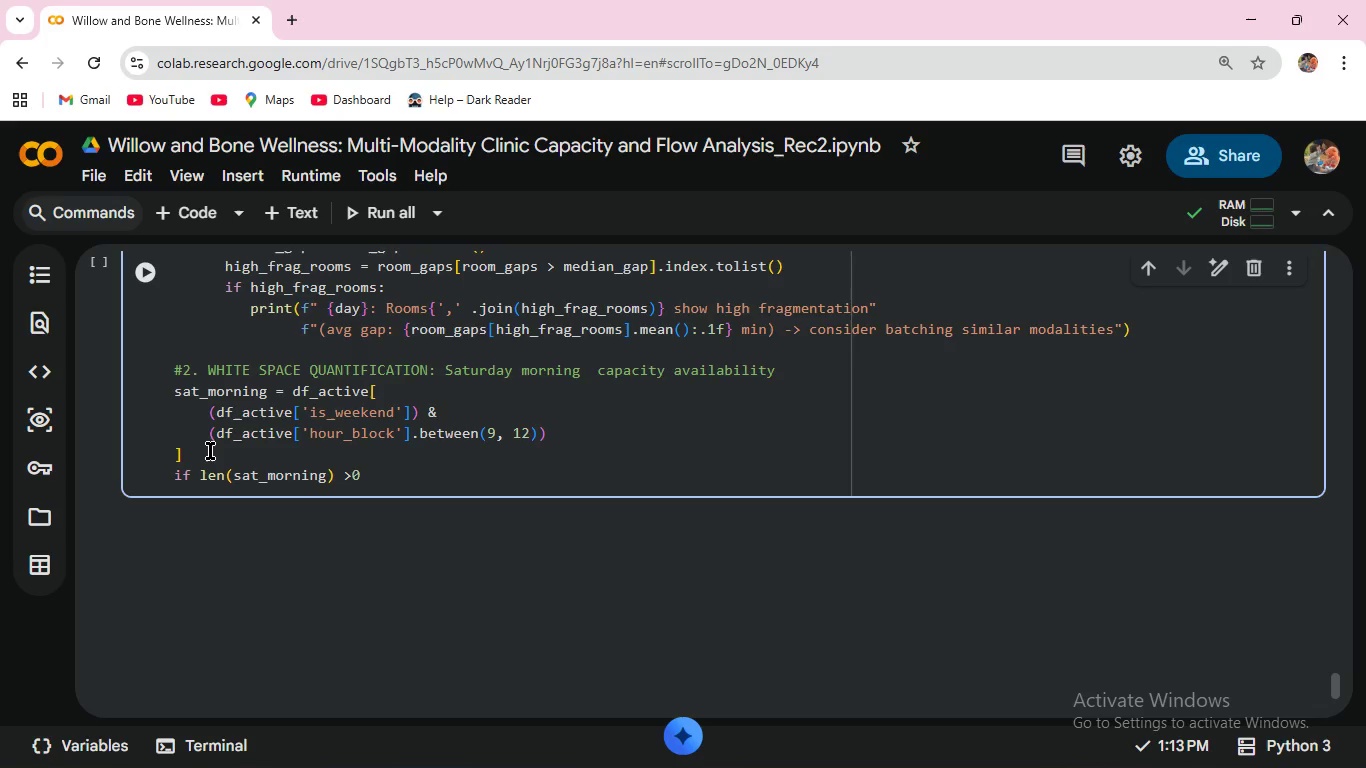 
key(Backspace)
 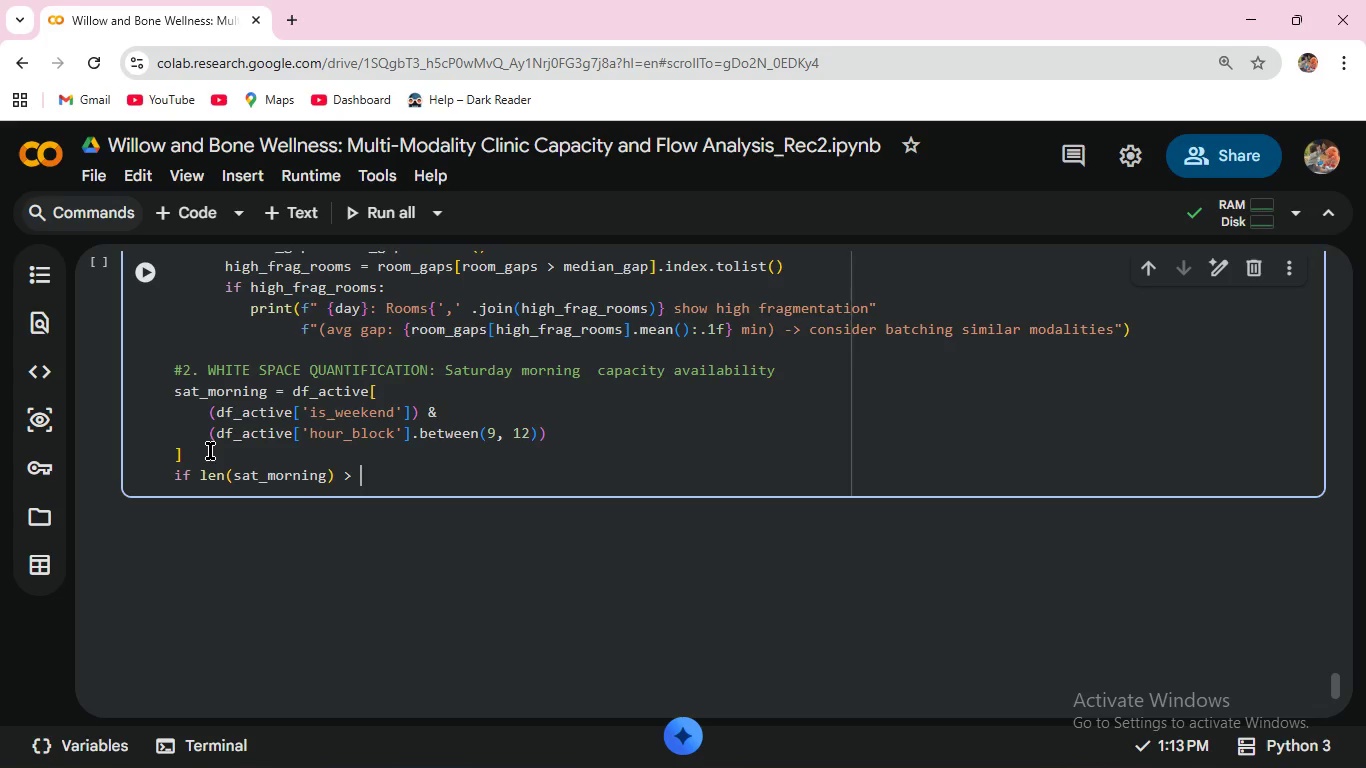 
key(Space)
 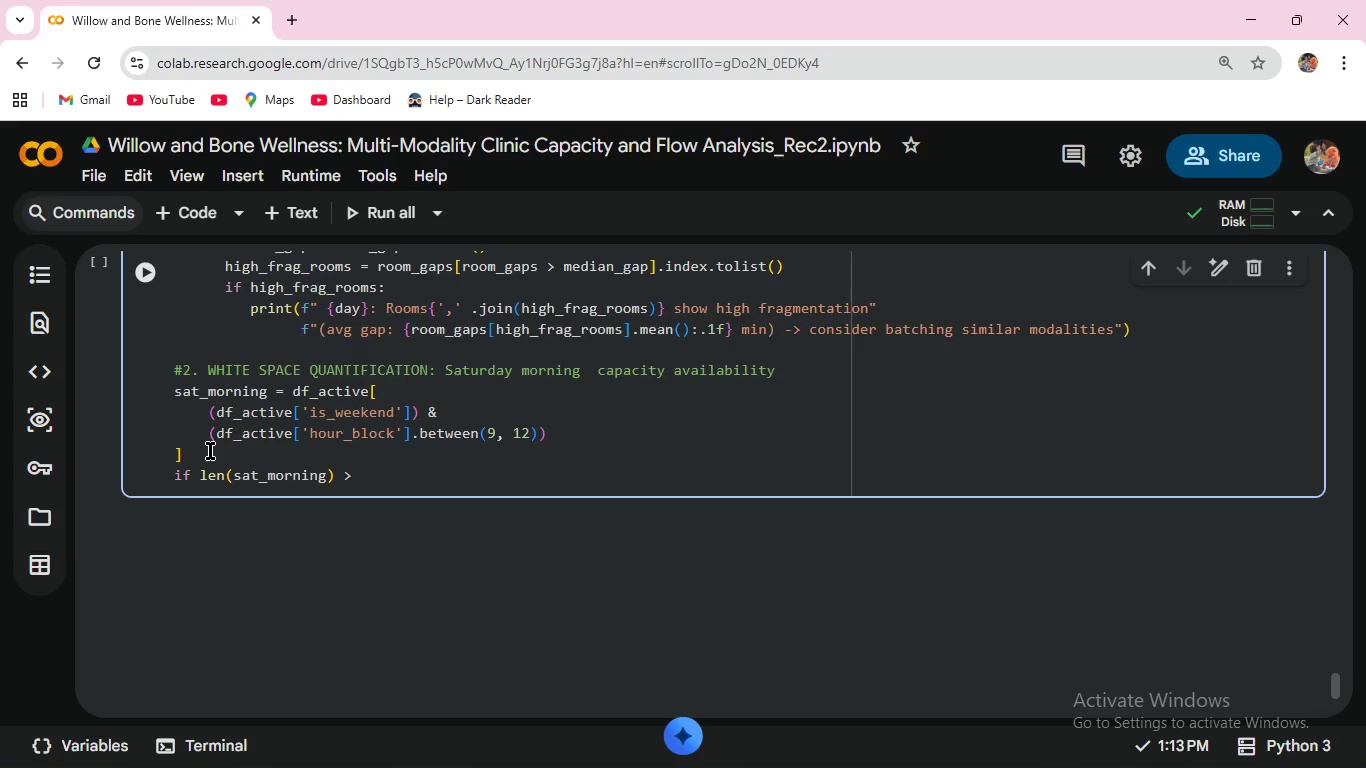 
key(0)
 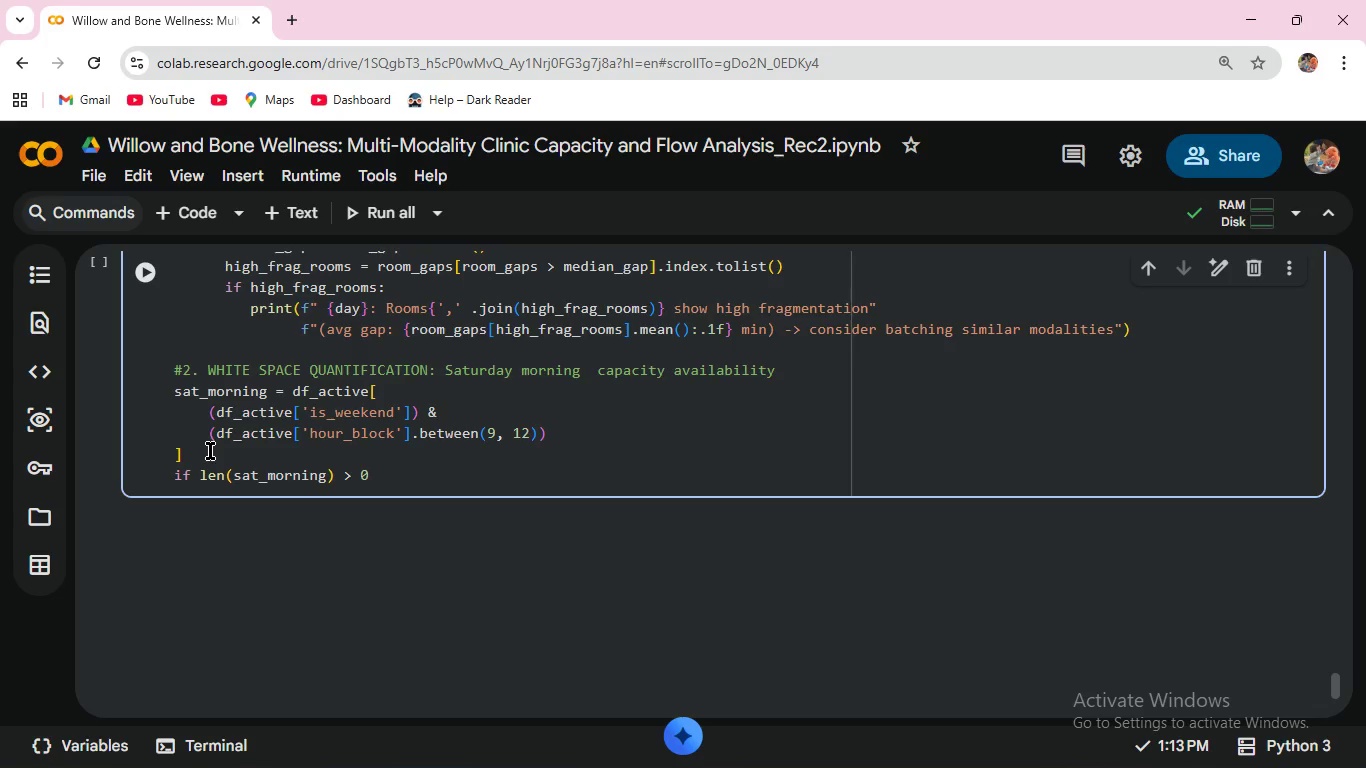 
key(Shift+ShiftRight)
 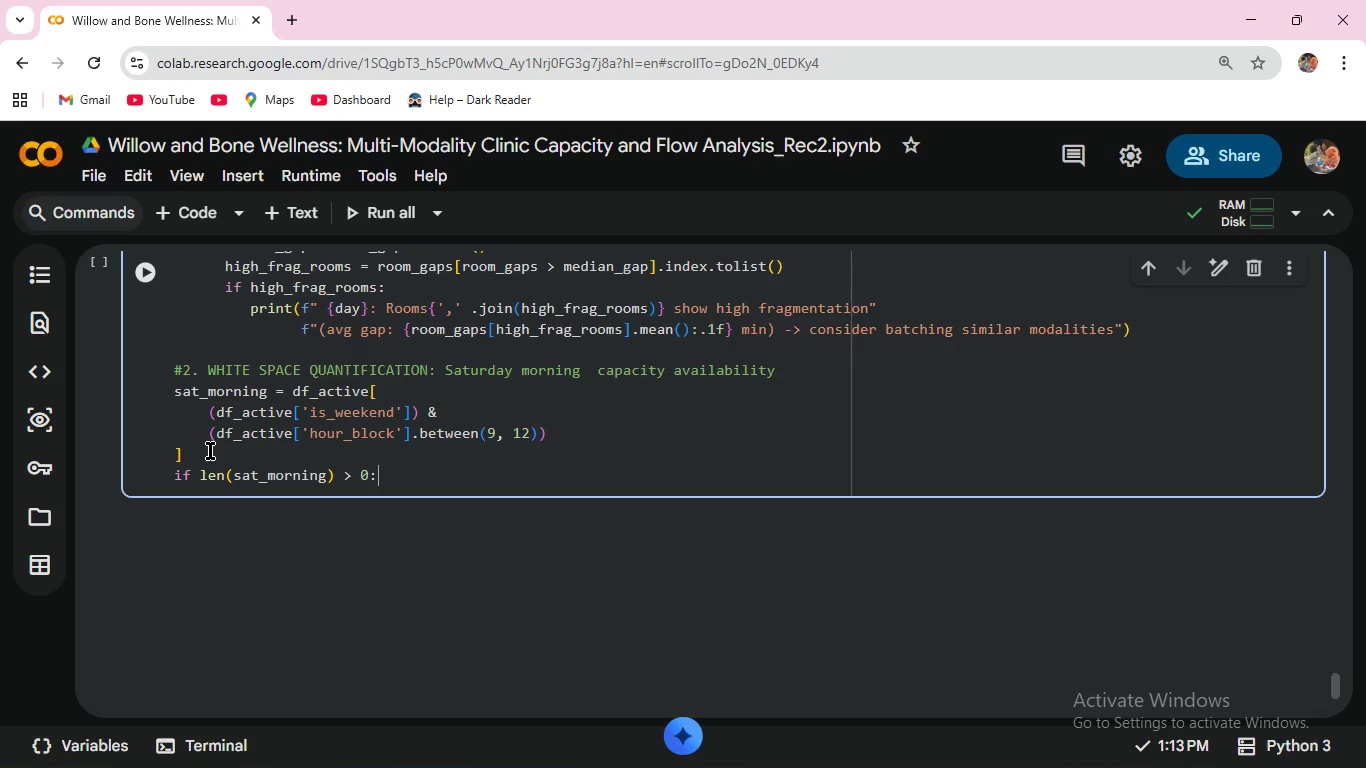 
key(Shift+Semicolon)
 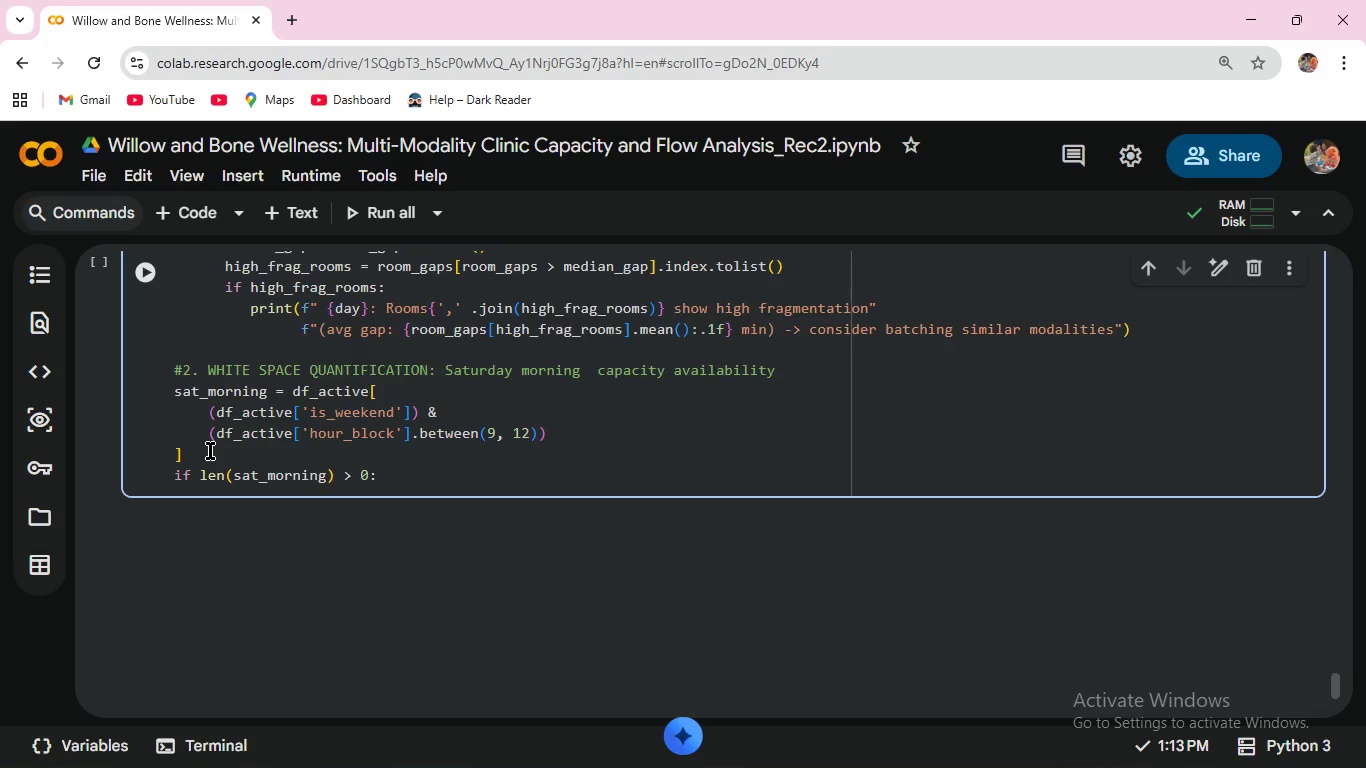 
key(Space)
 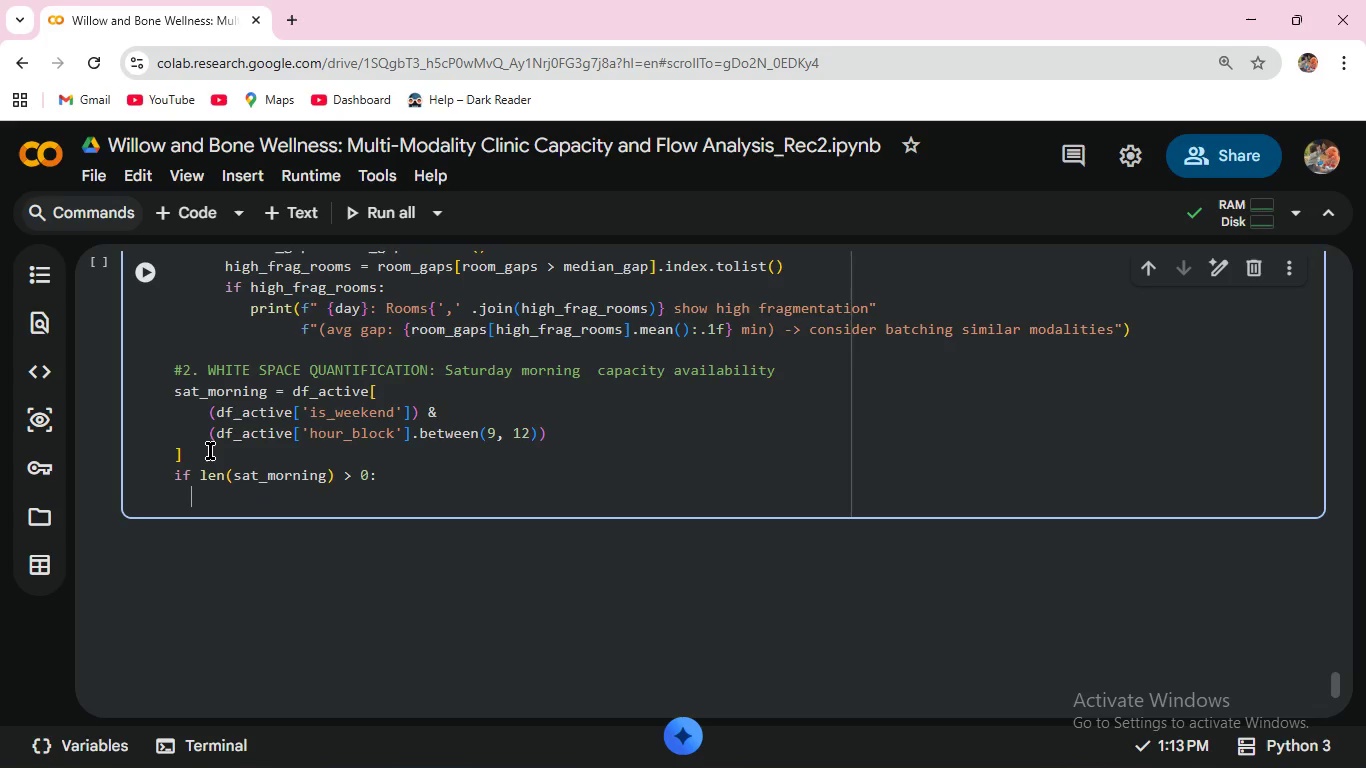 
key(Enter)
 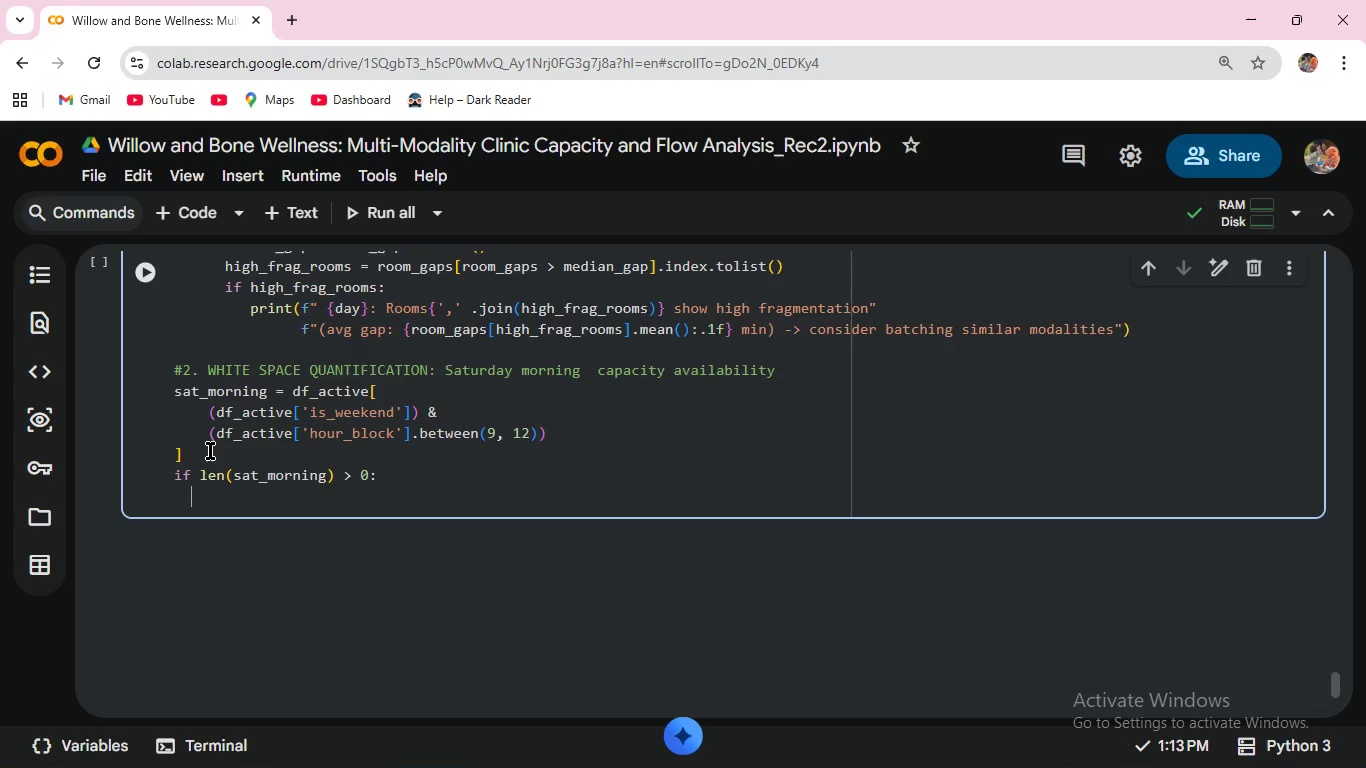 
type(sat_rooms = sat_)
 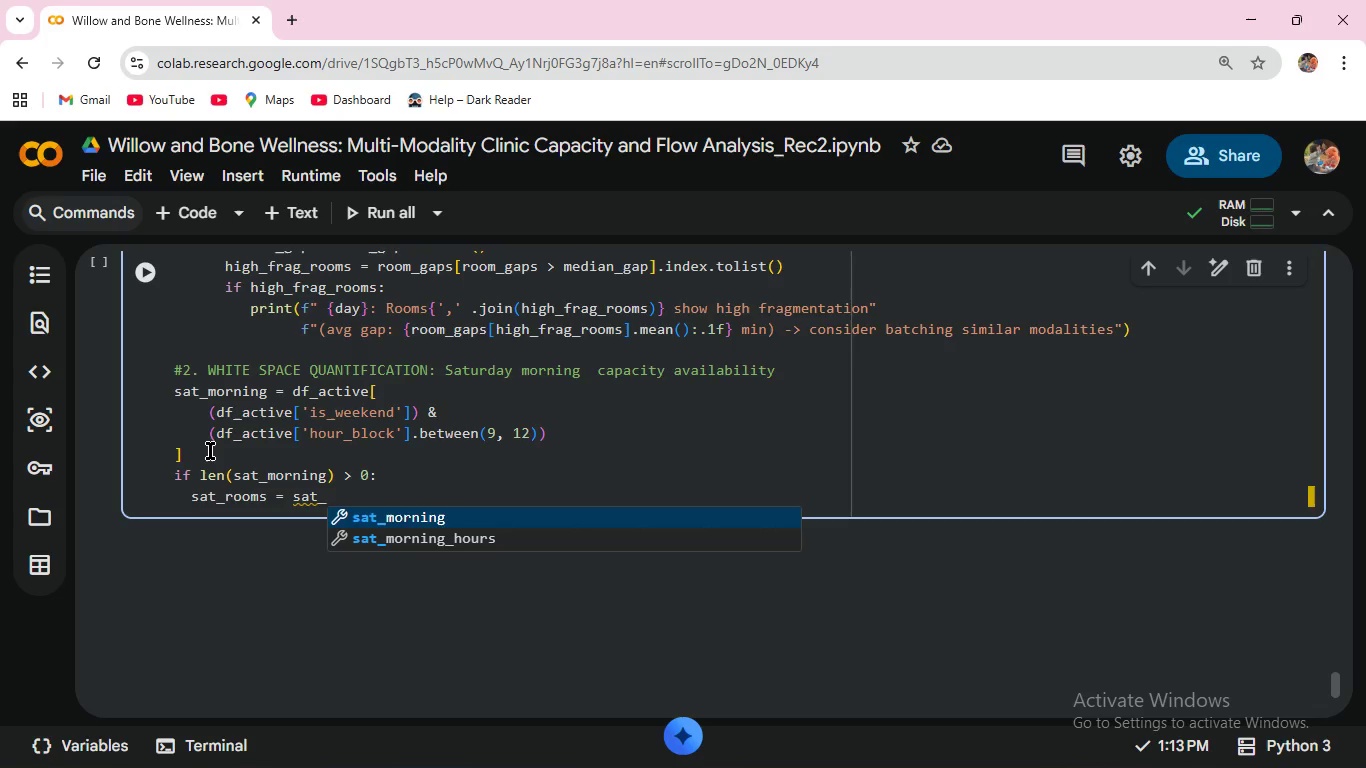 
key(Enter)
 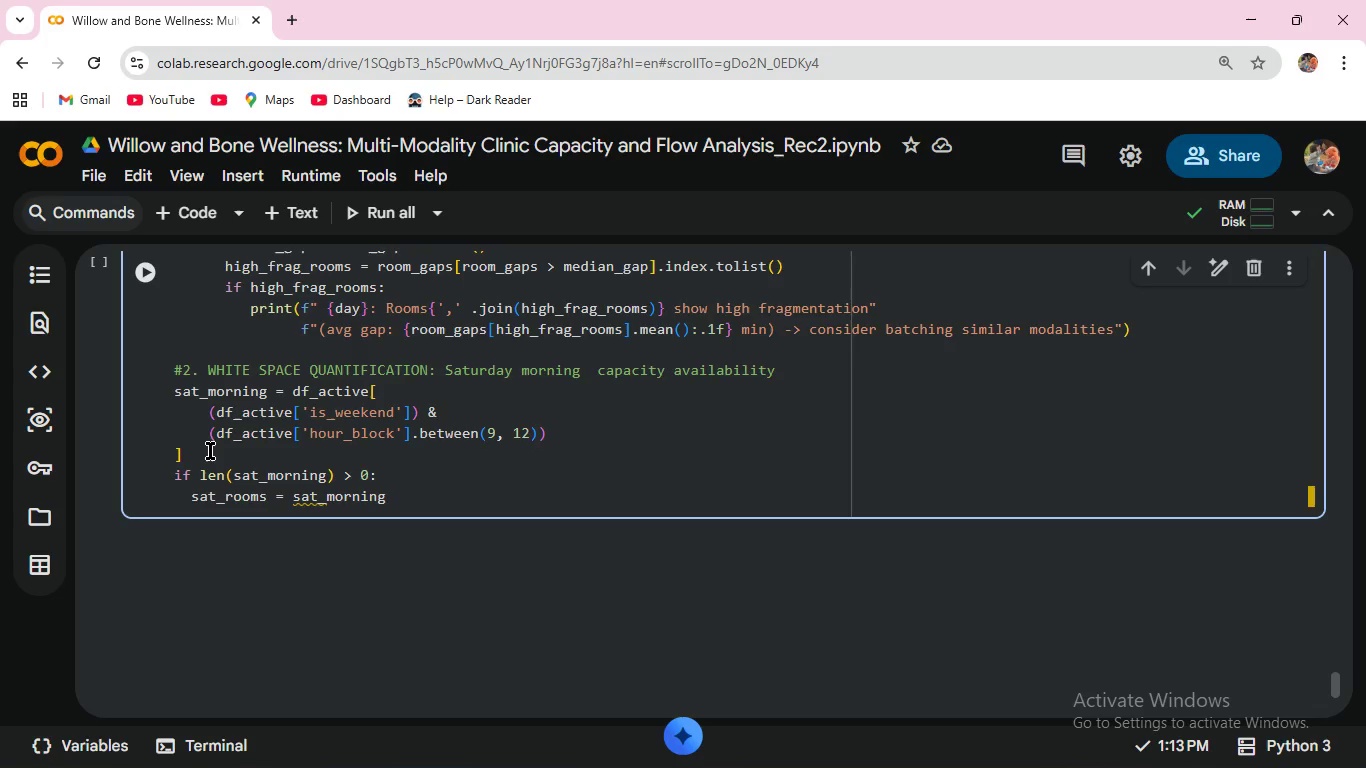 
type(['rooms)
key(Backspace)
type(_assigned)
 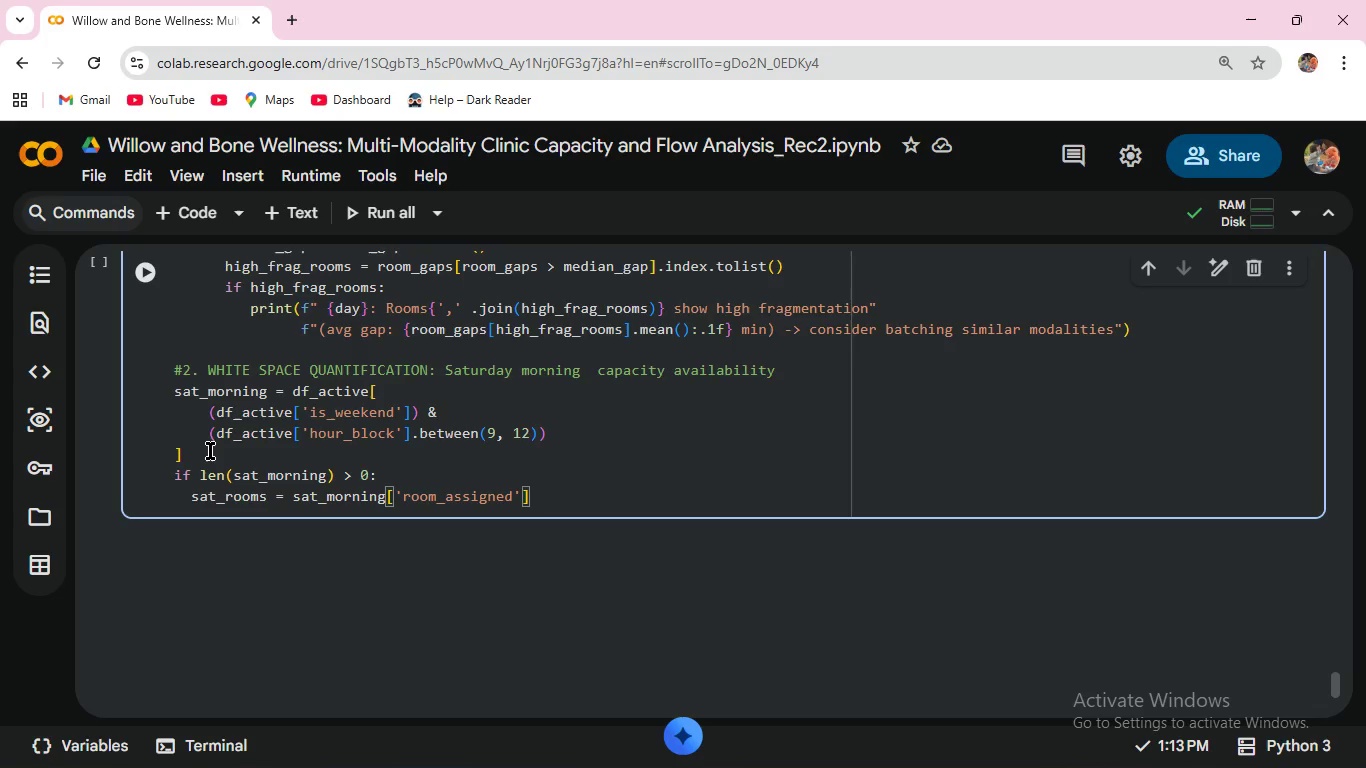 
key(ArrowRight)
 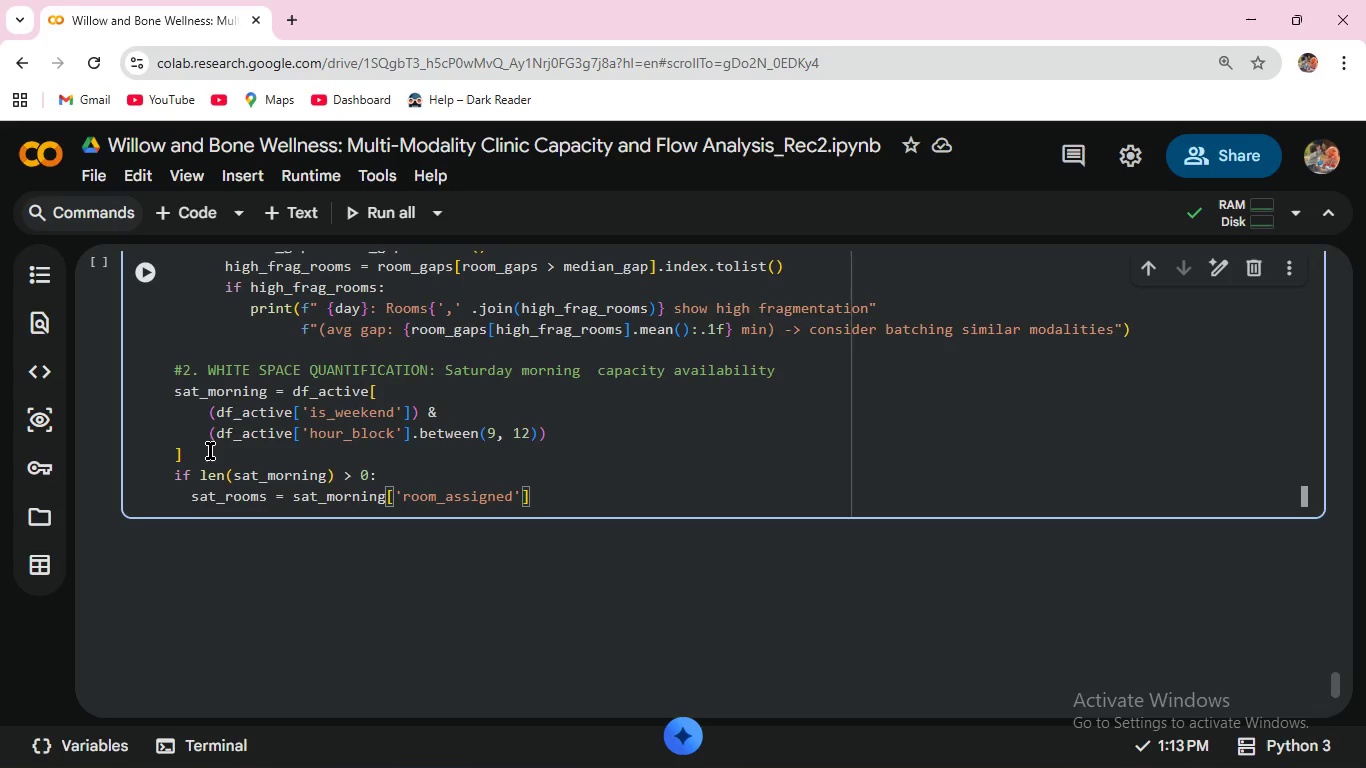 
key(ArrowRight)
 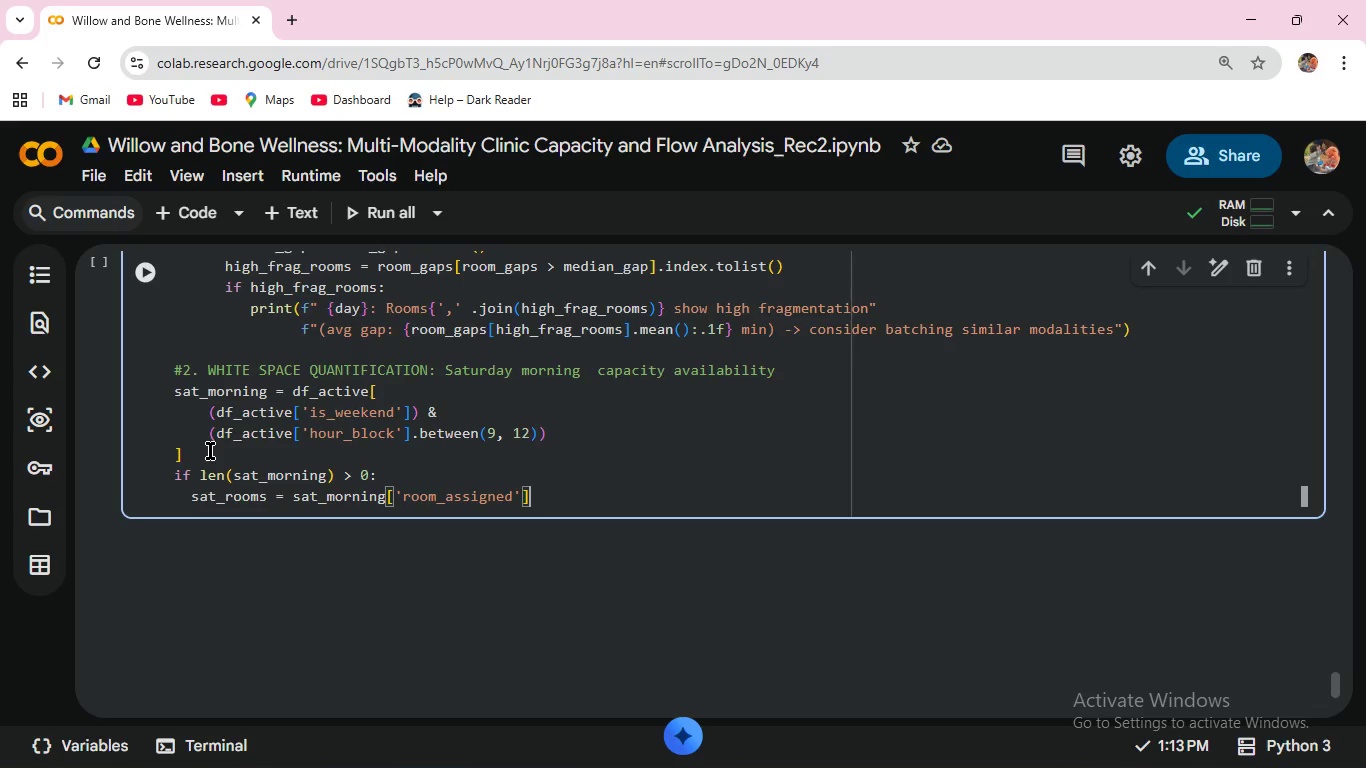 
key(Period)
 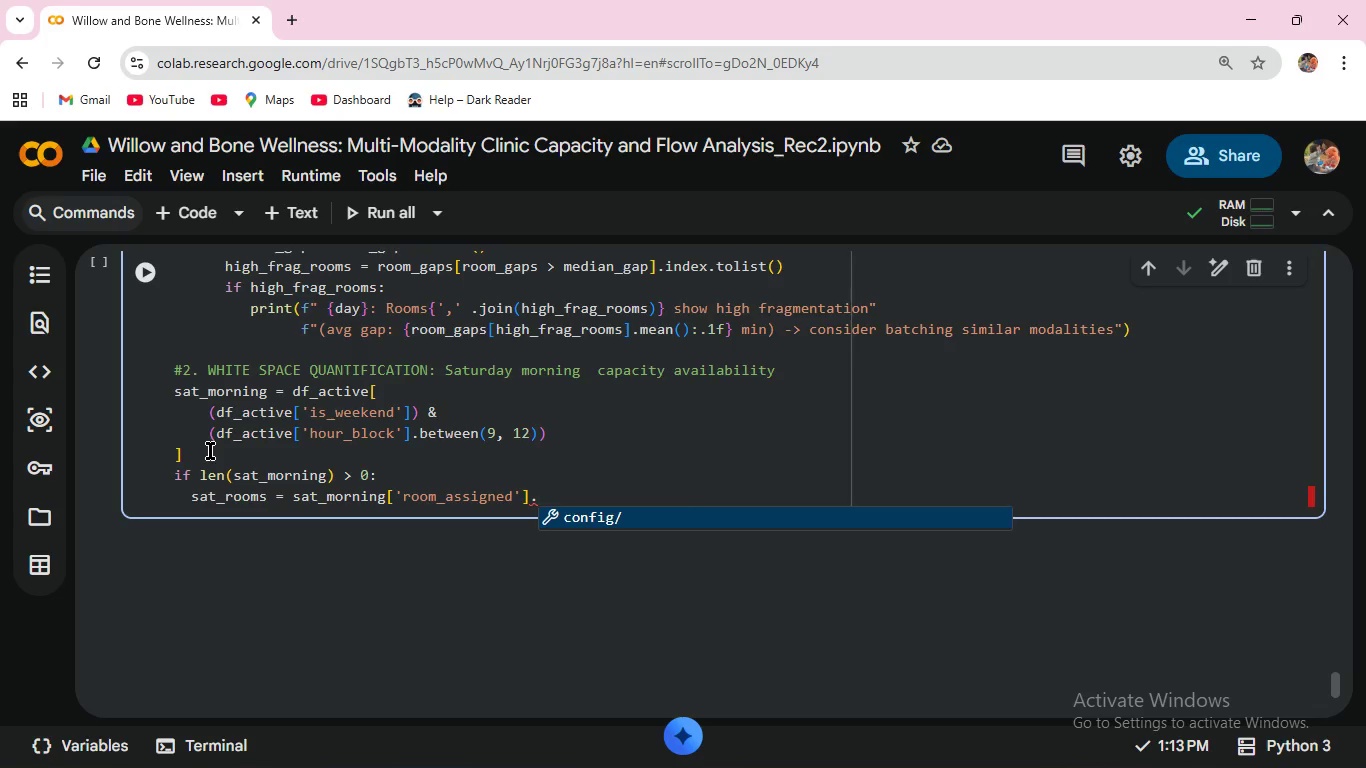 
type(nun)
 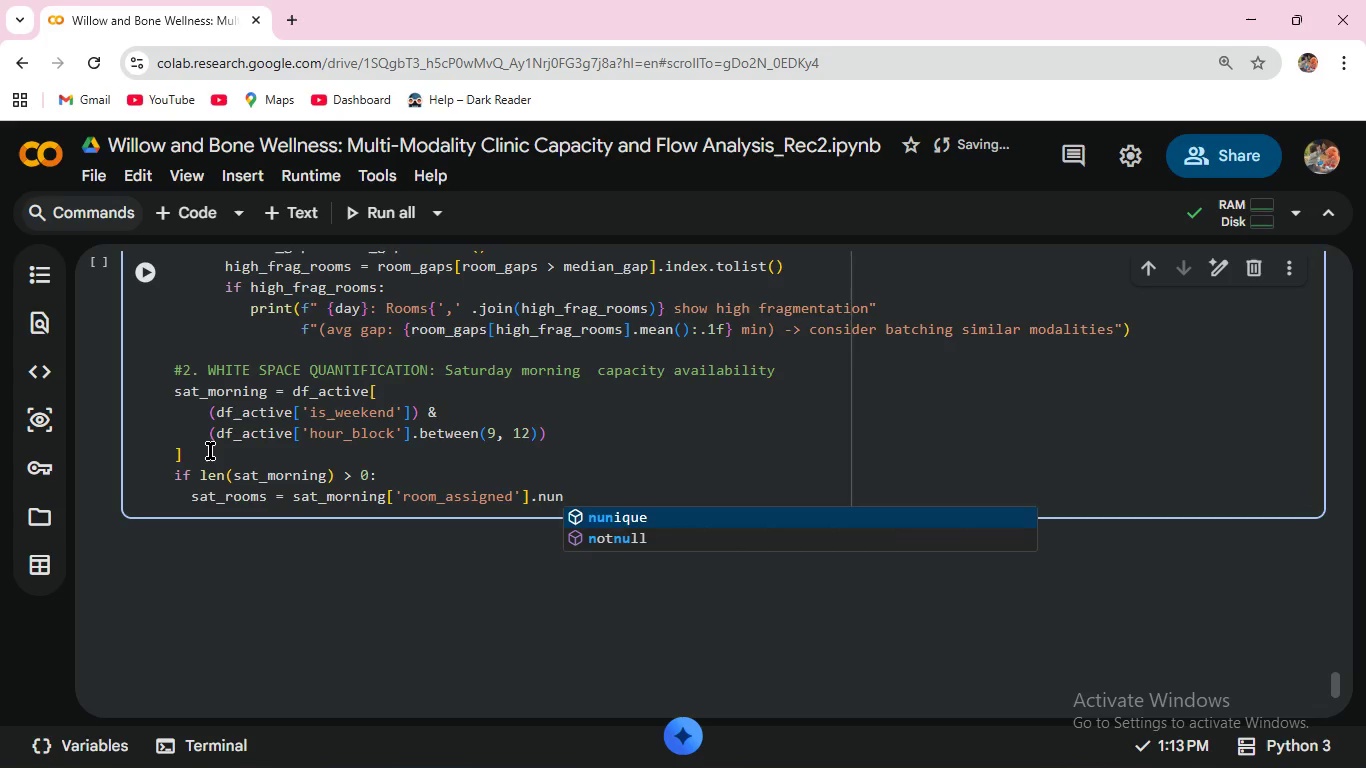 
key(Enter)
 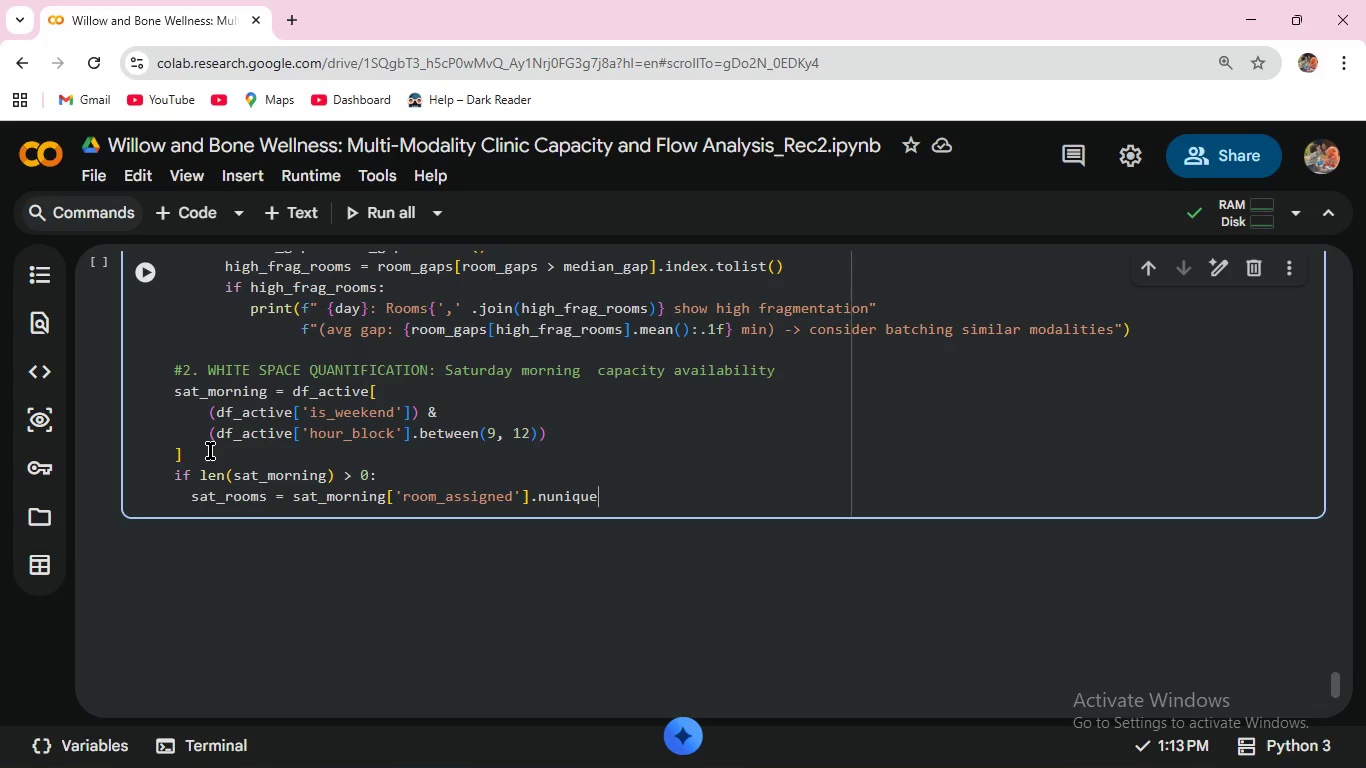 
key(Shift+9)
 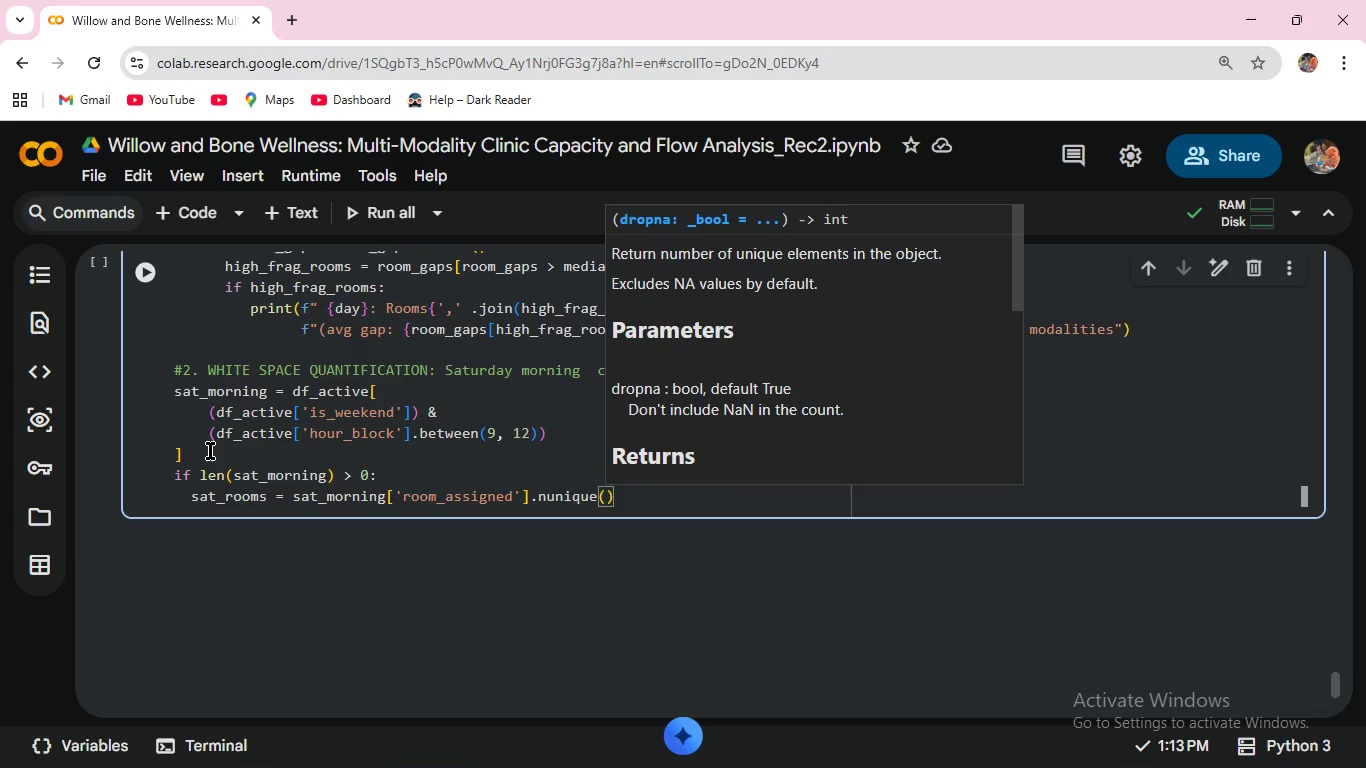 
key(ArrowRight)
 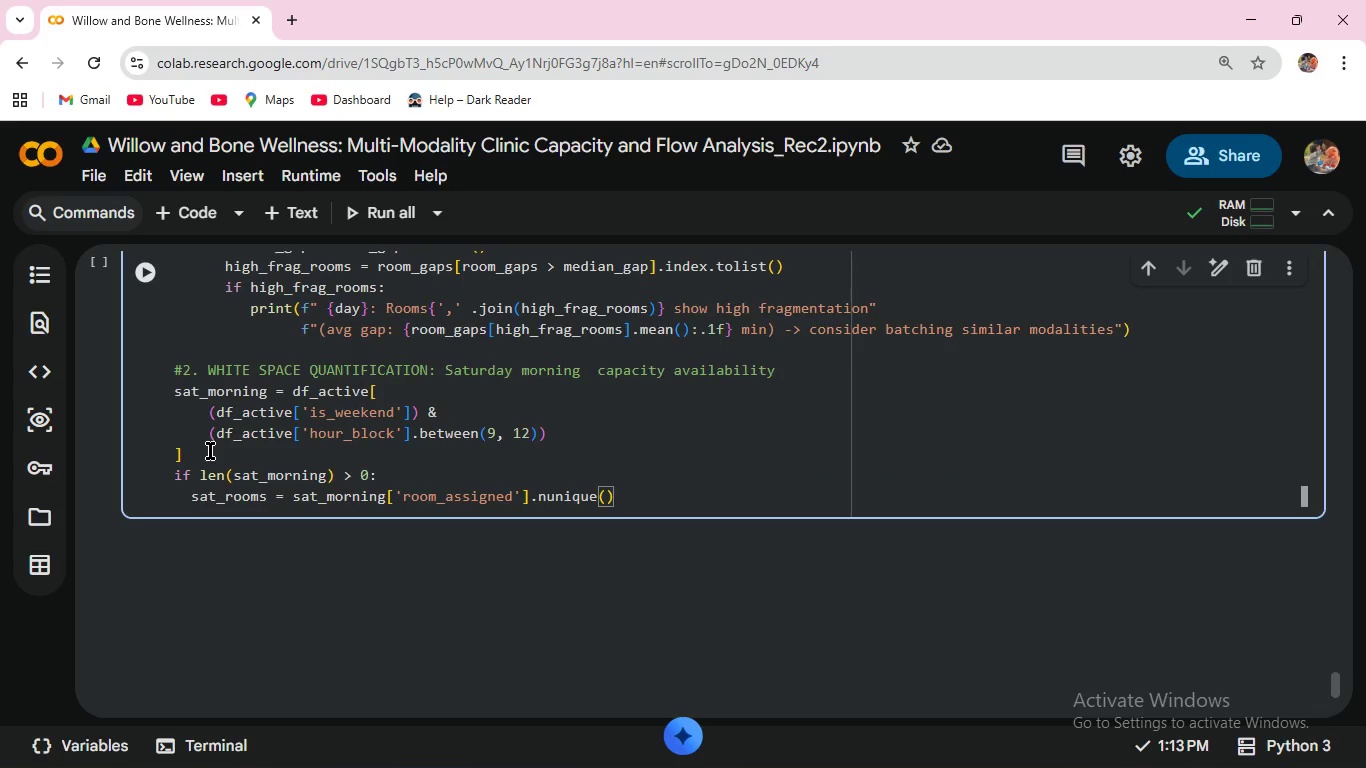 
key(Enter)
 